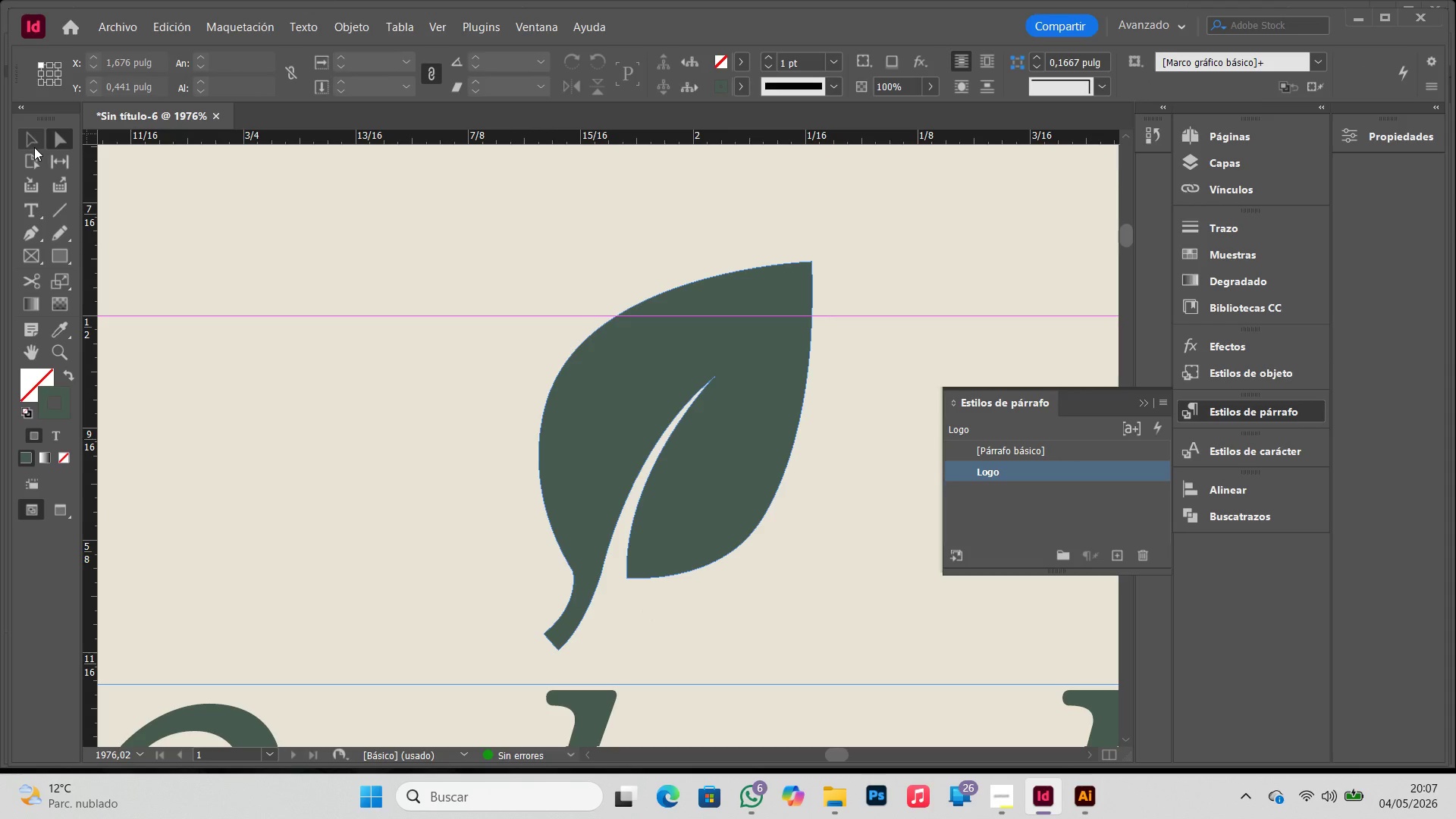 
left_click([34, 147])
 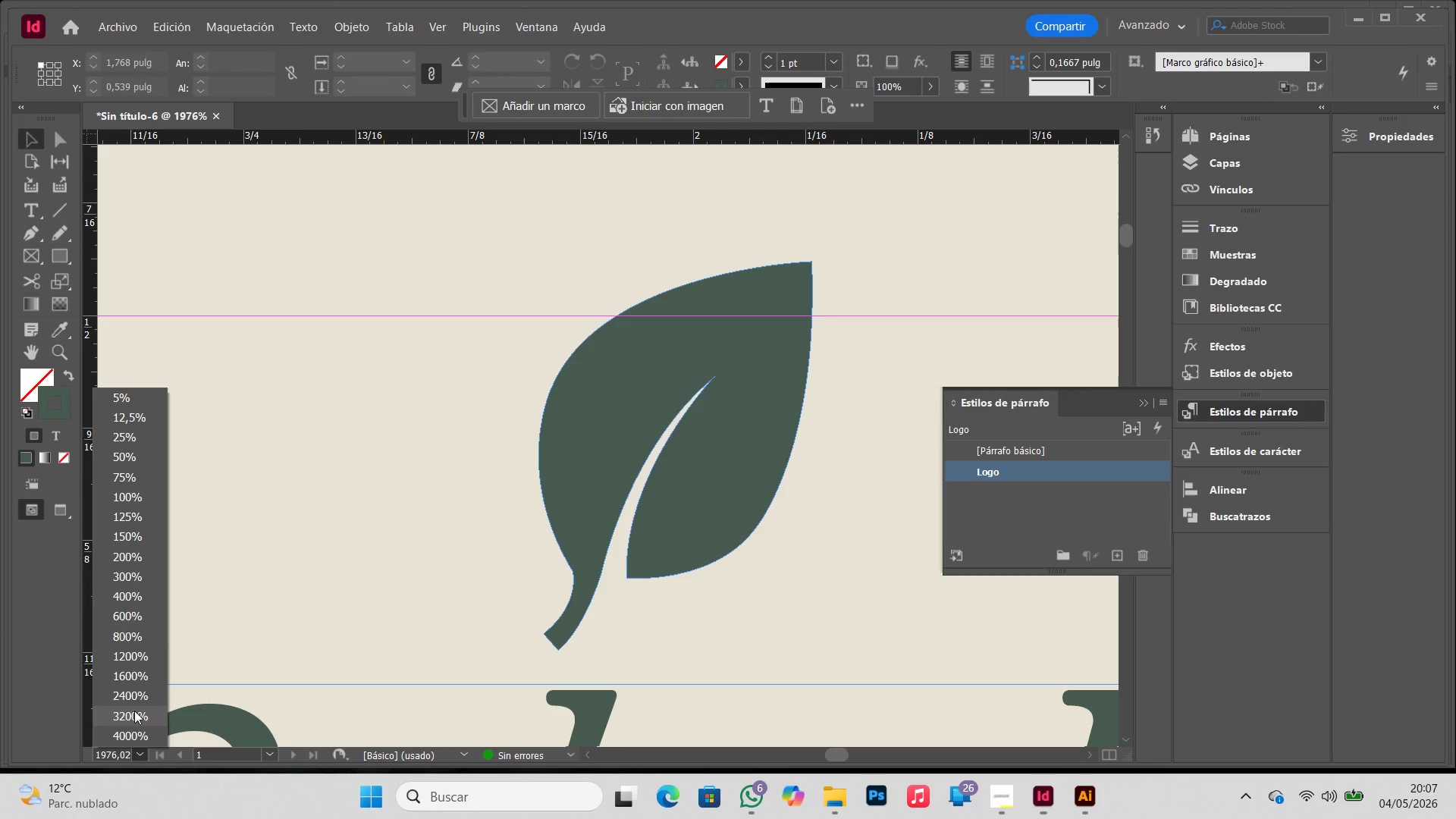 
left_click([136, 429])
 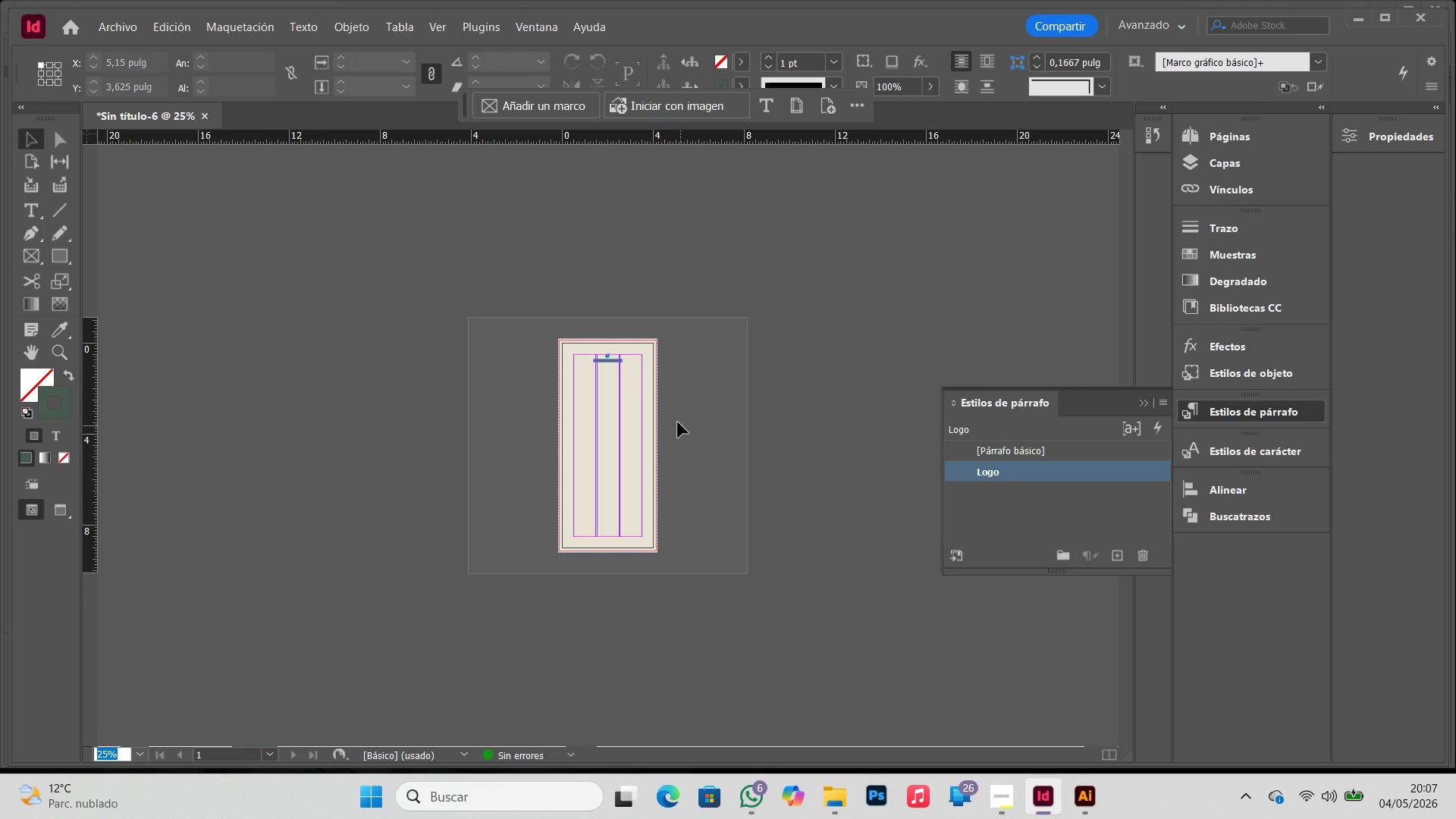 
hold_key(key=Z, duration=0.44)
 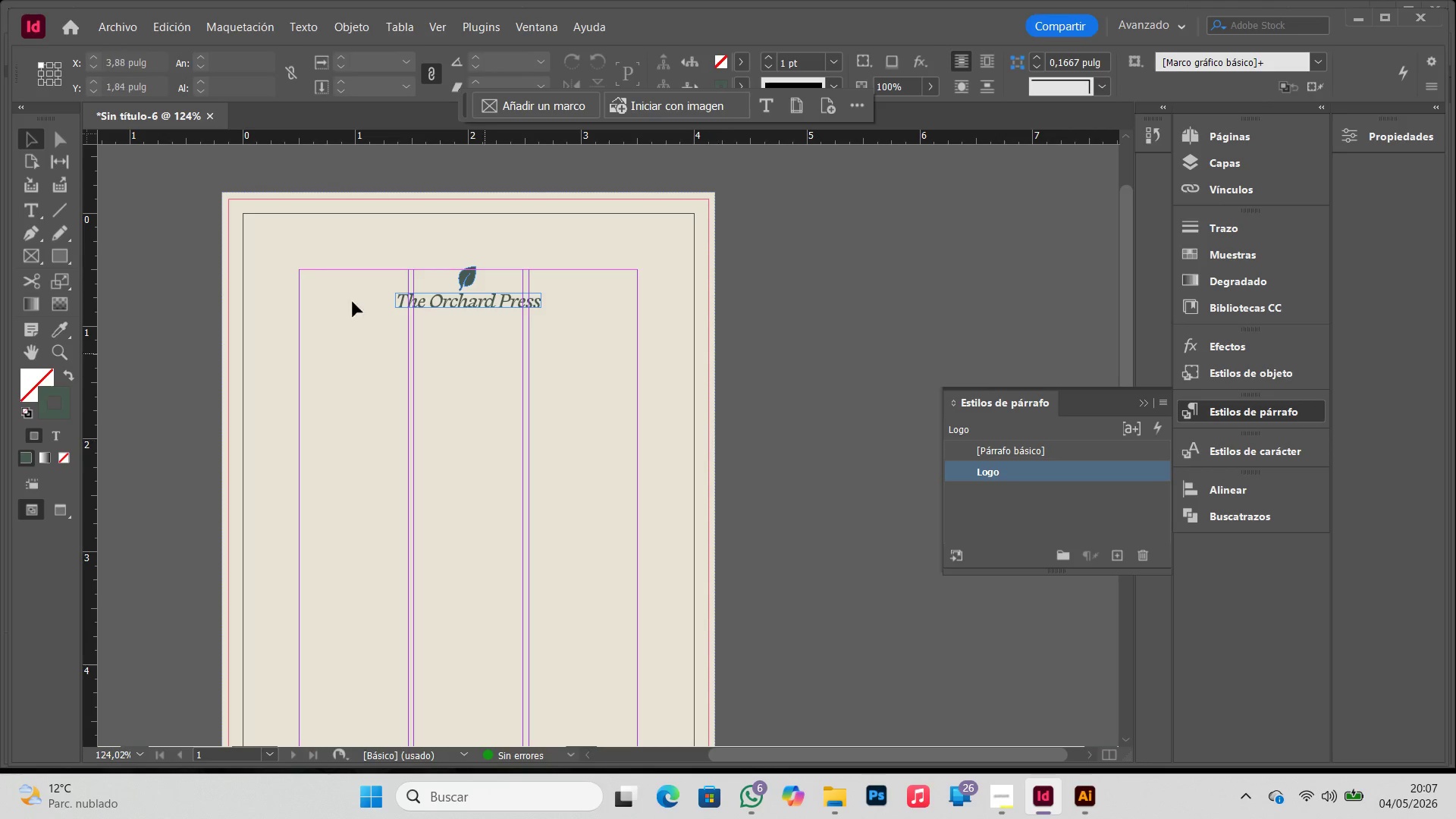 
left_click_drag(start_coordinate=[554, 329], to_coordinate=[718, 450])
 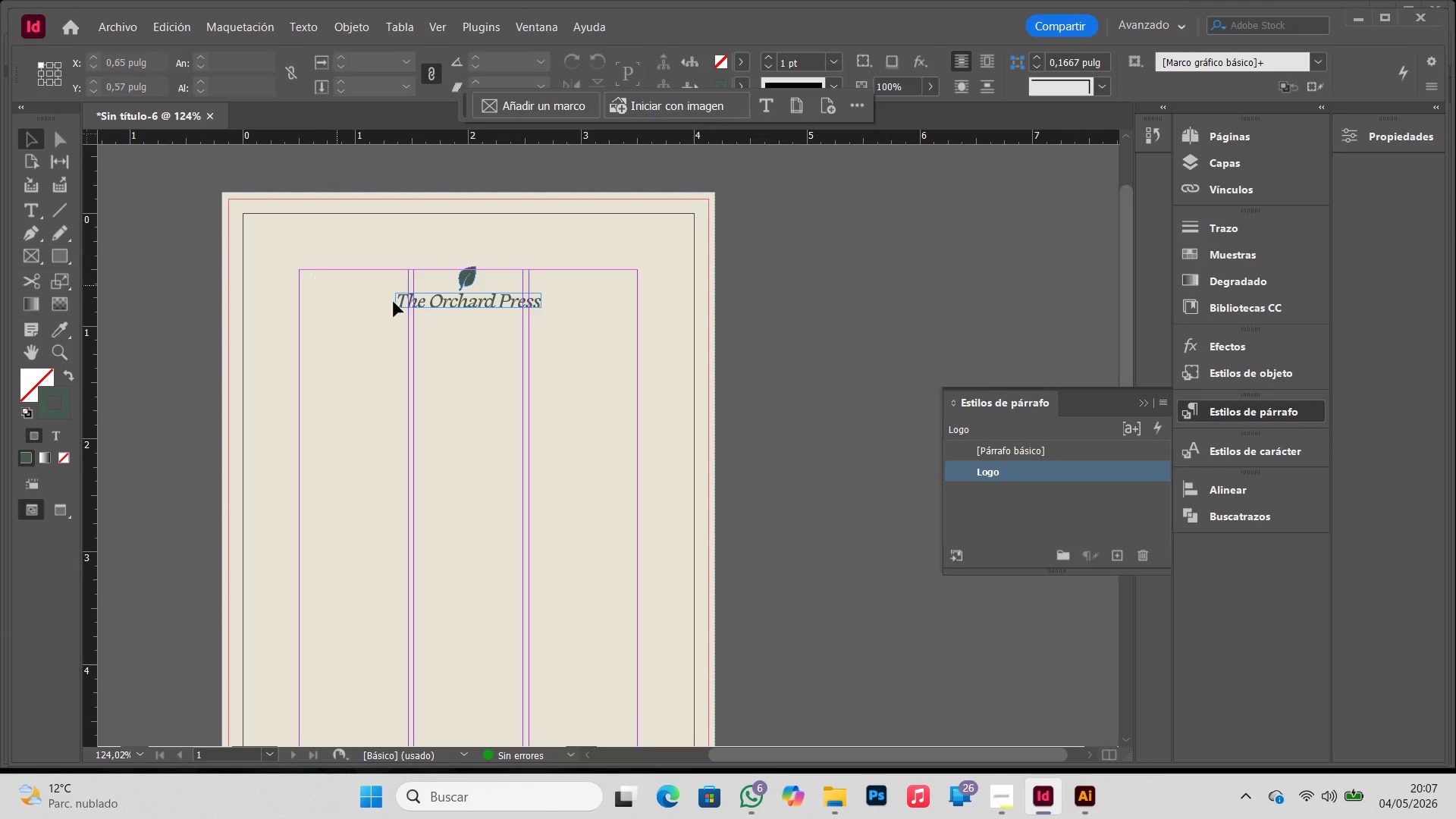 
key(V)
 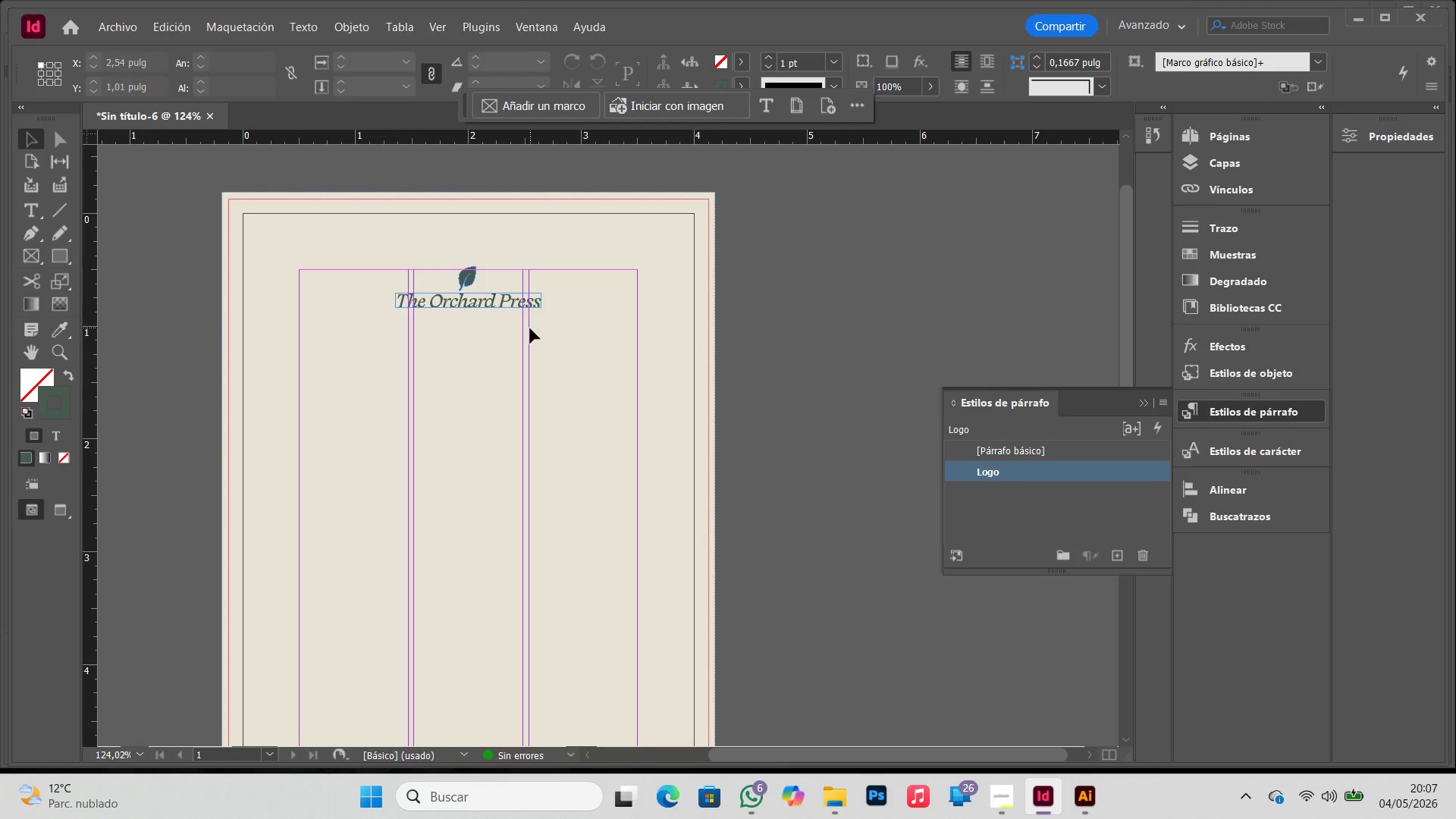 
left_click([530, 328])
 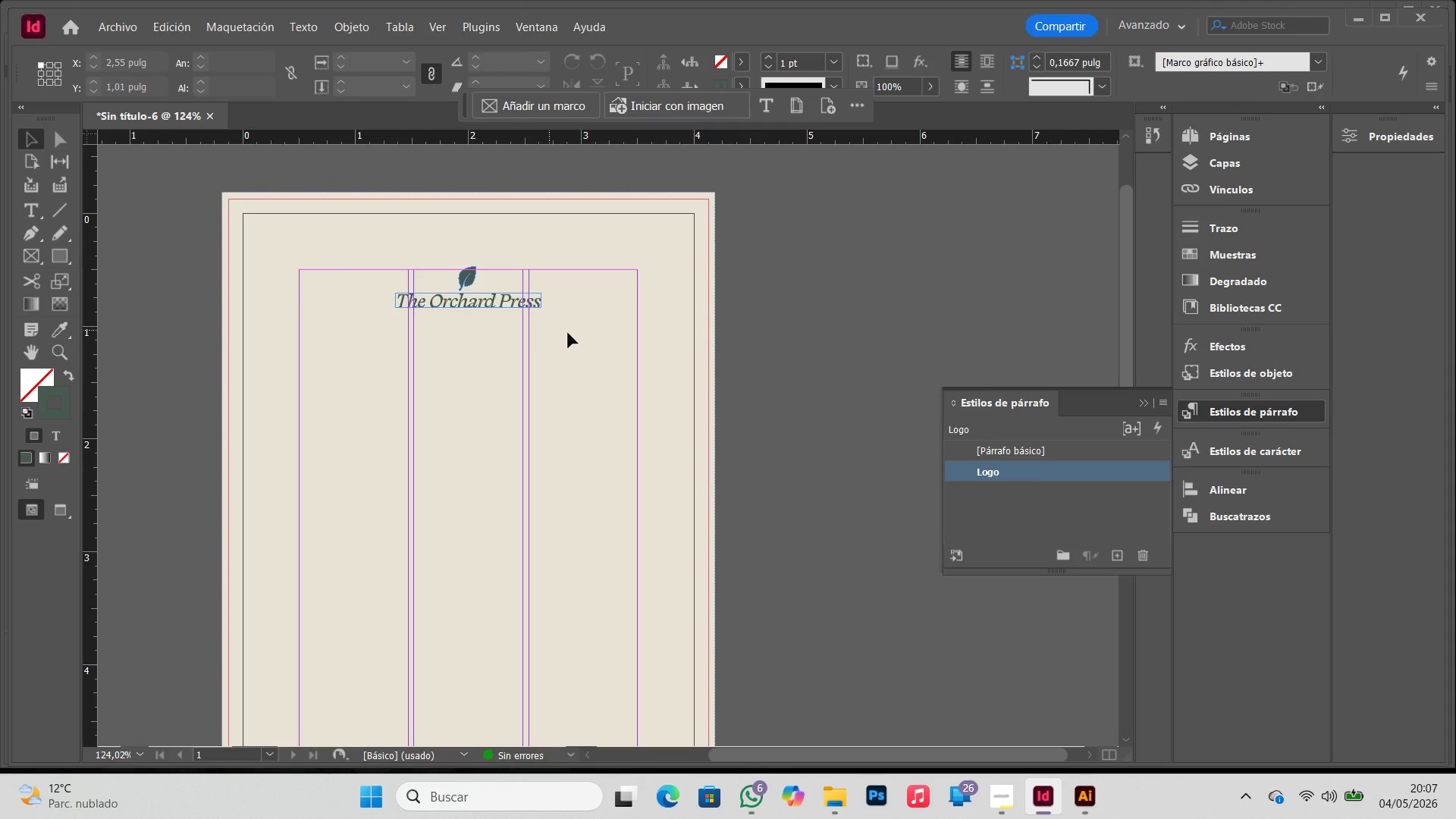 
type(ww)
 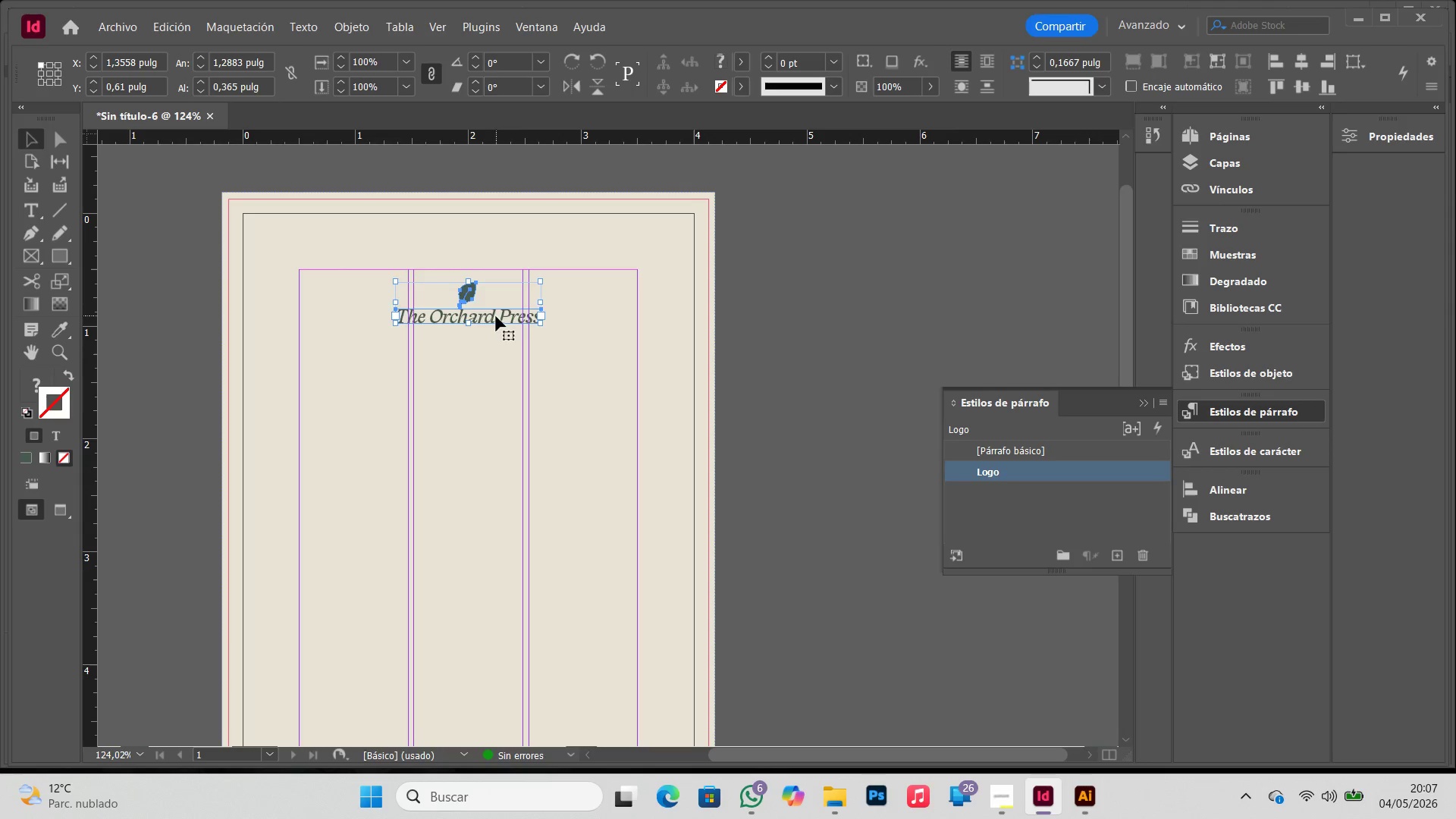 
left_click_drag(start_coordinate=[392, 258], to_coordinate=[529, 337])
 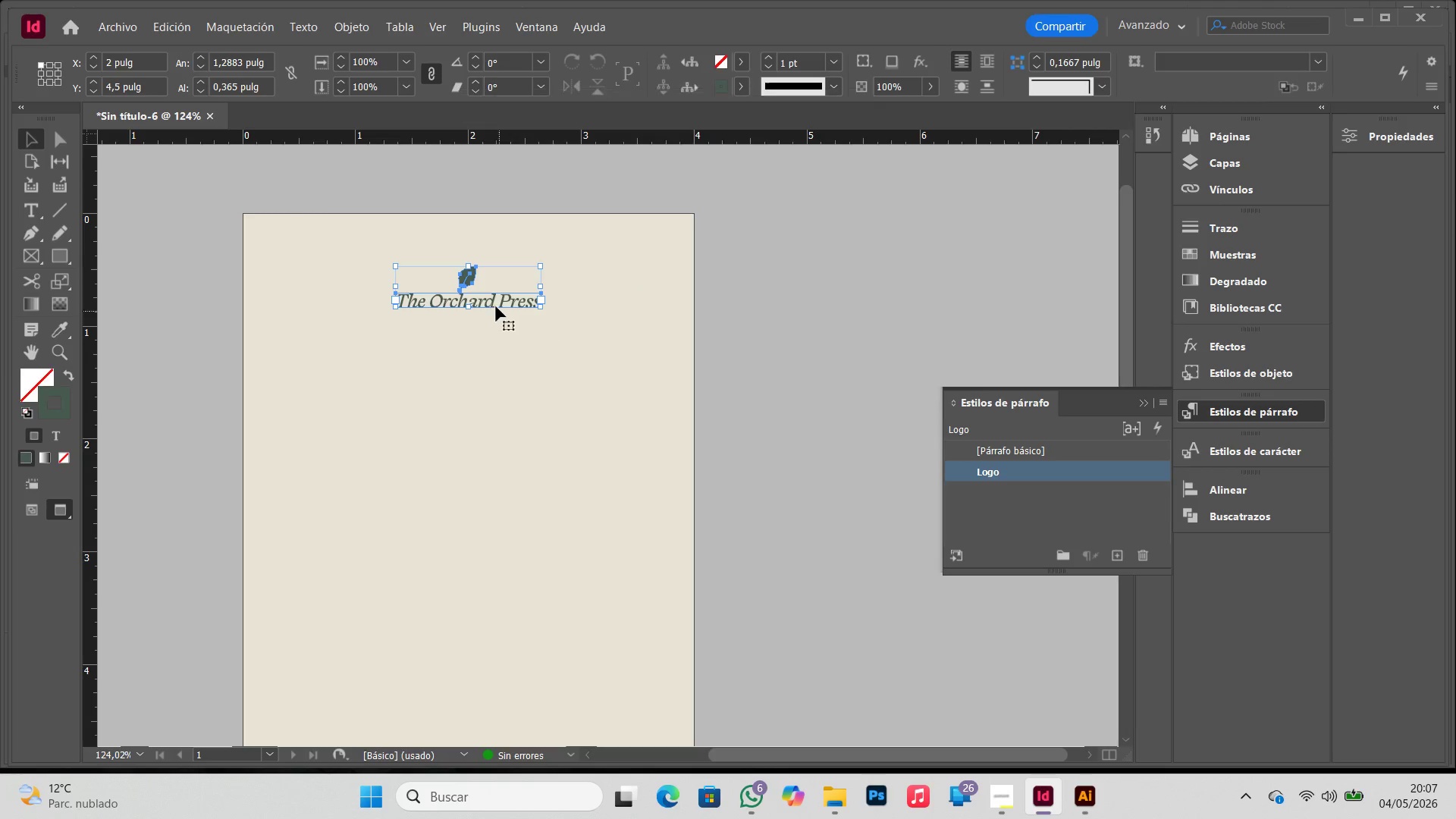 
left_click_drag(start_coordinate=[496, 306], to_coordinate=[496, 324])
 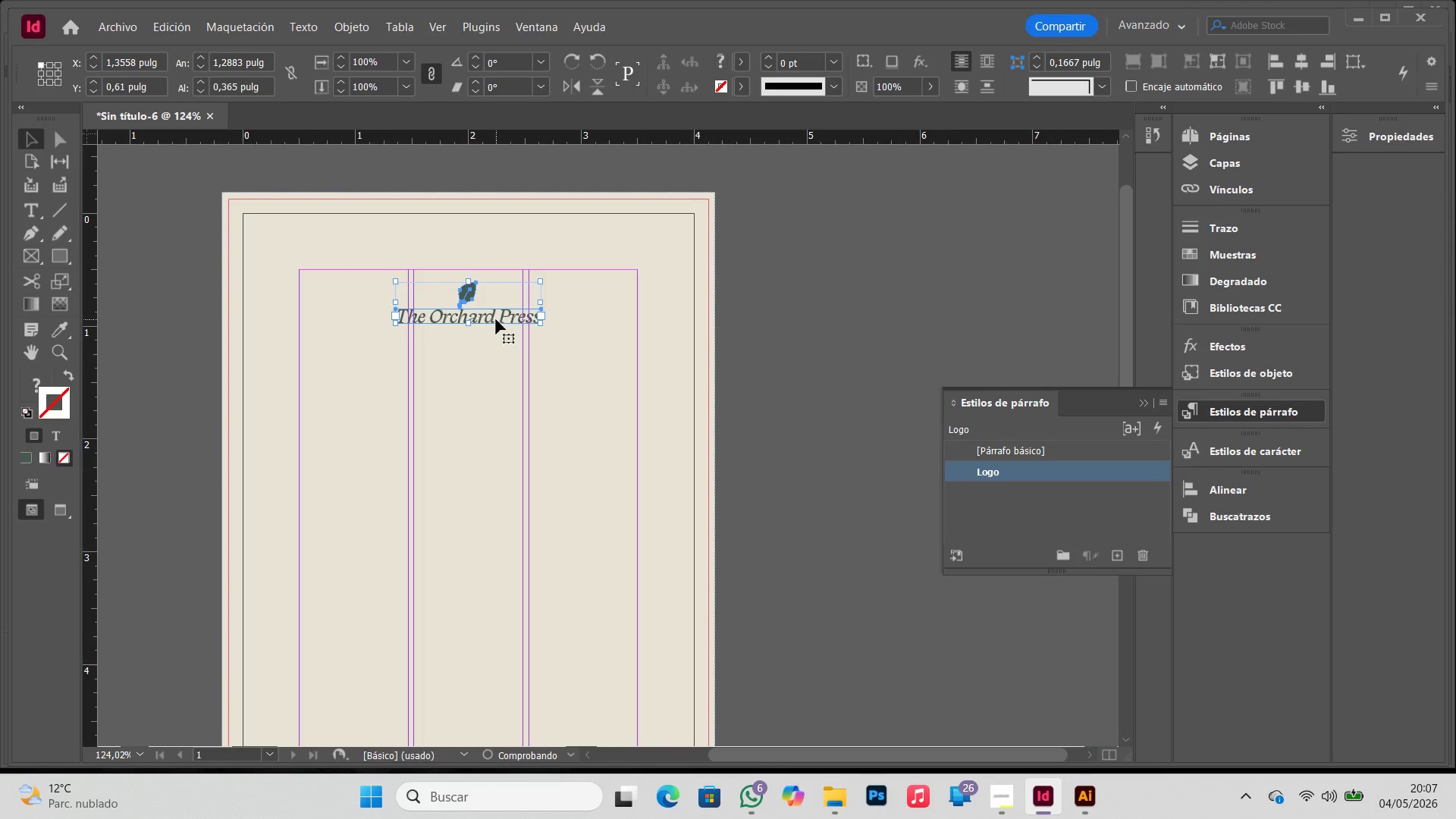 
left_click_drag(start_coordinate=[496, 316], to_coordinate=[496, 305])
 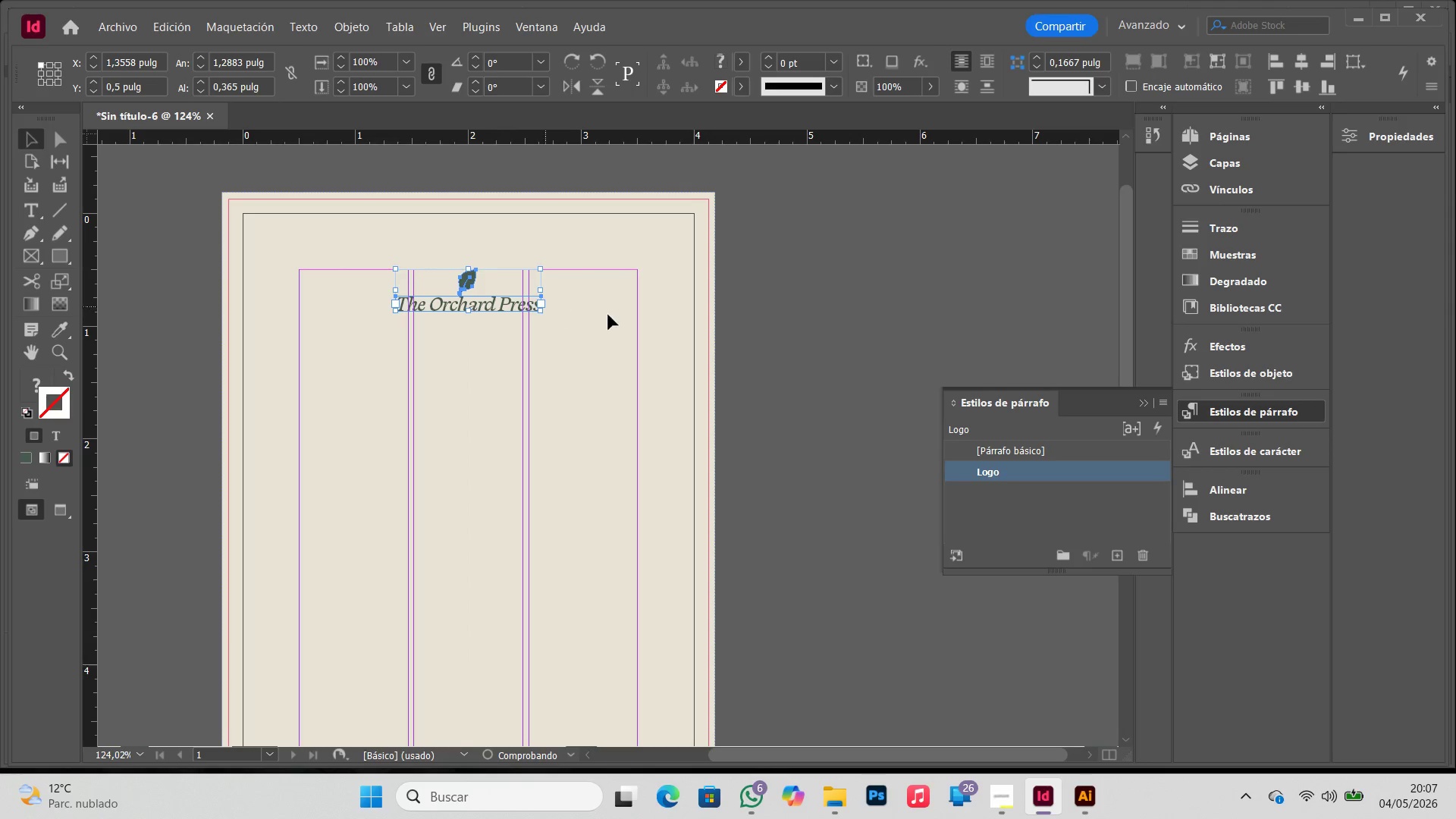 
left_click([608, 315])
 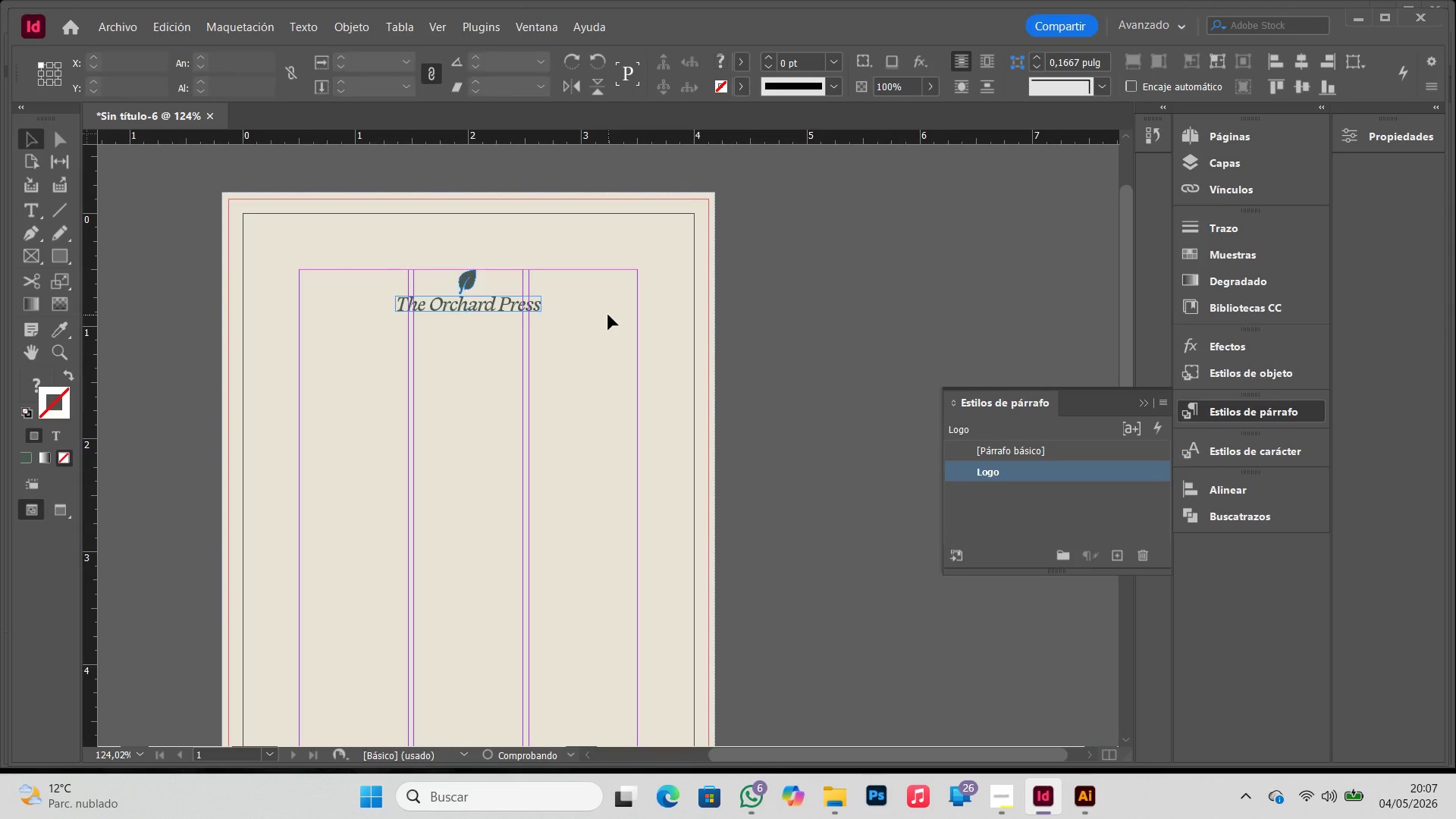 
key(W)
 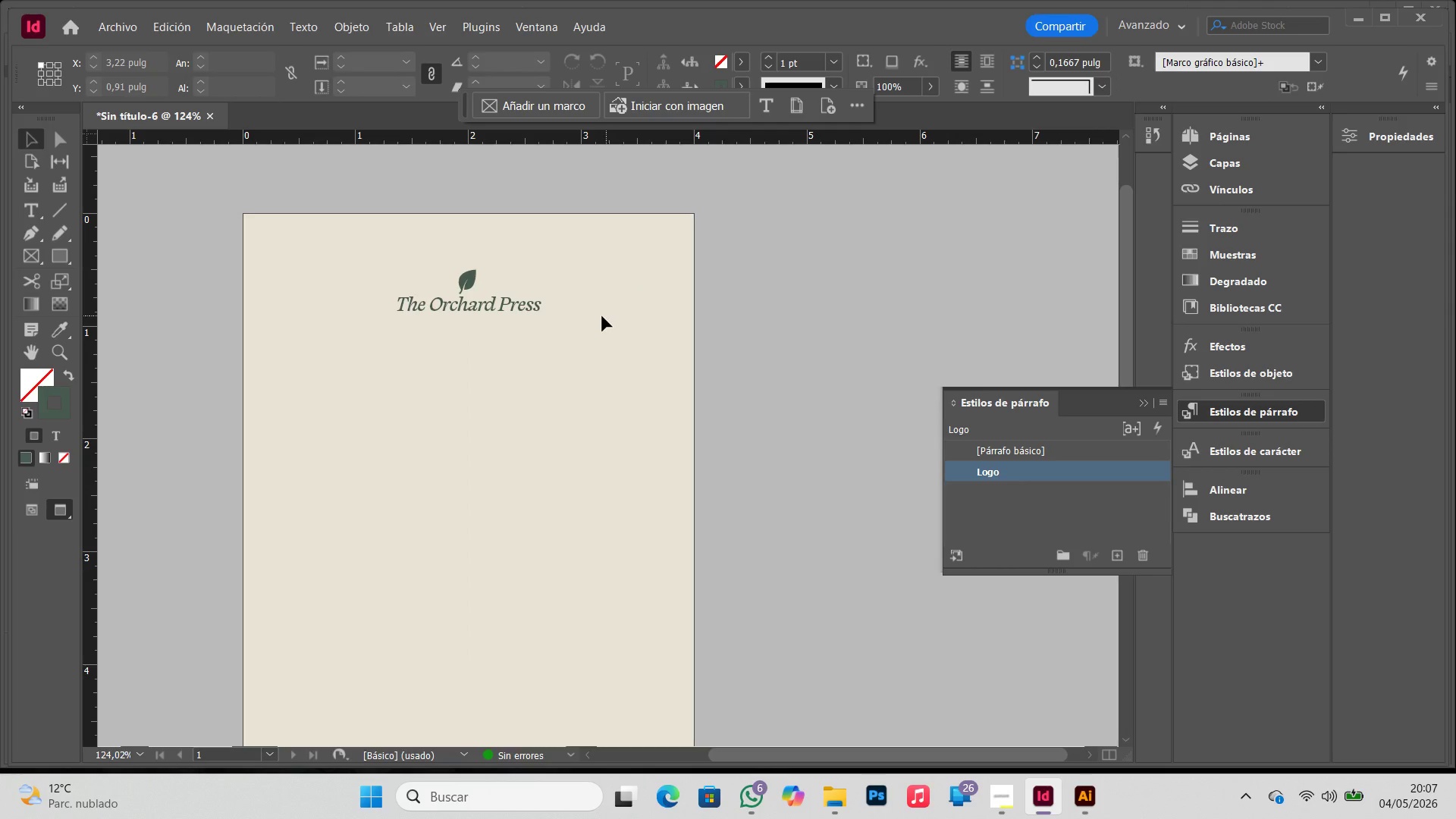 
key(W)
 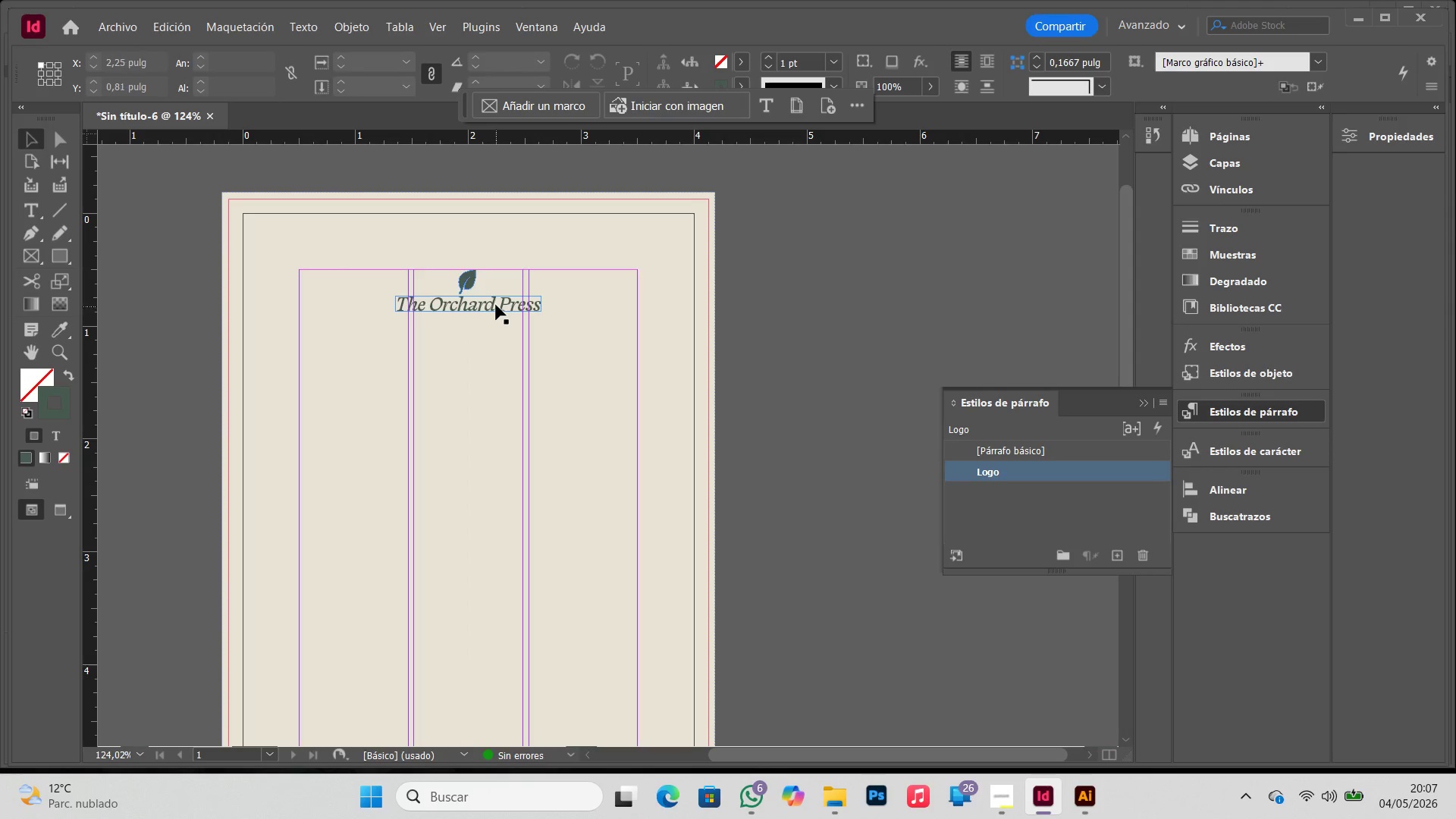 
left_click([497, 303])
 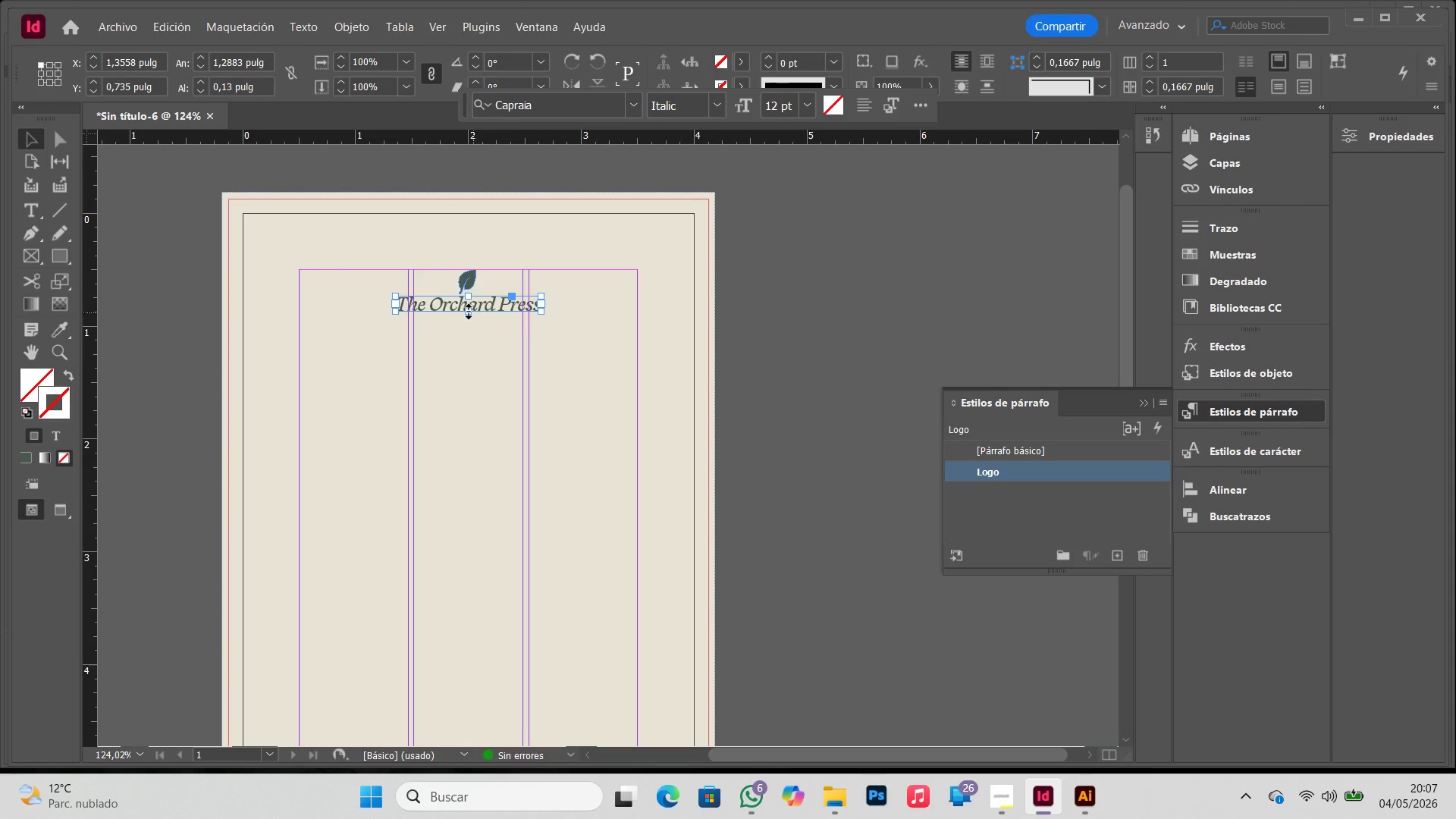 
left_click_drag(start_coordinate=[468, 315], to_coordinate=[469, 339])
 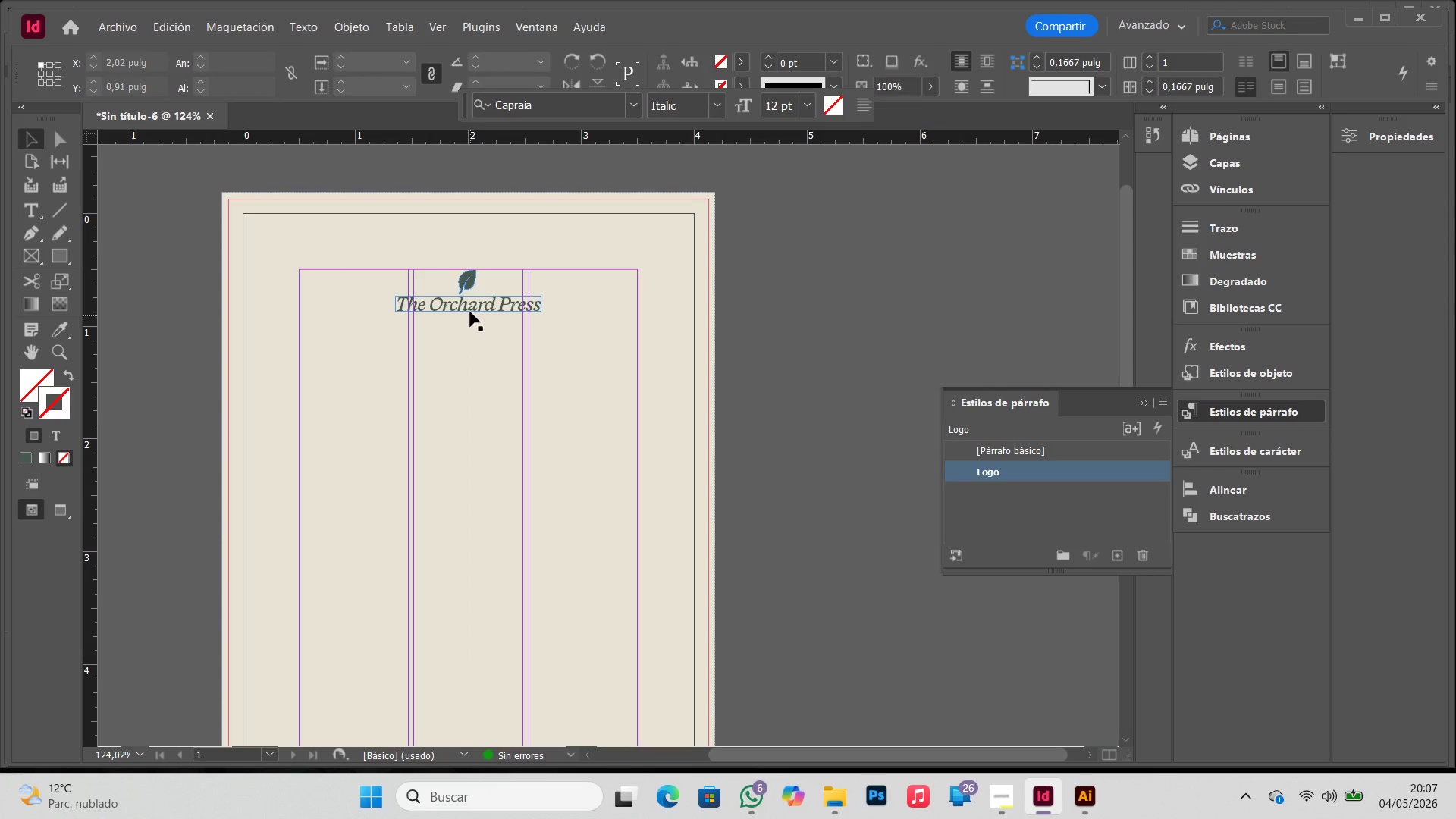 
left_click([470, 312])
 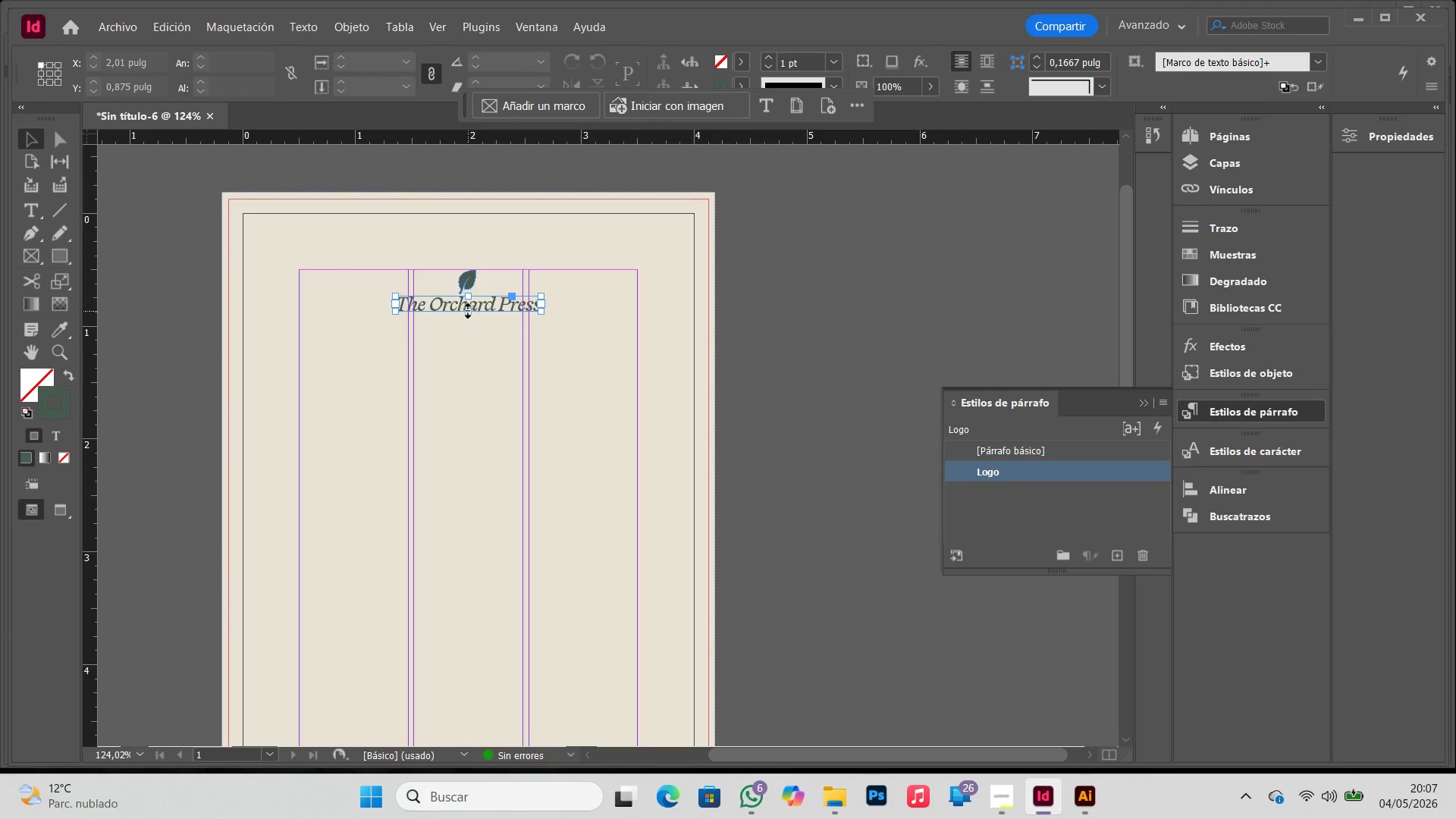 
left_click_drag(start_coordinate=[468, 311], to_coordinate=[470, 344])
 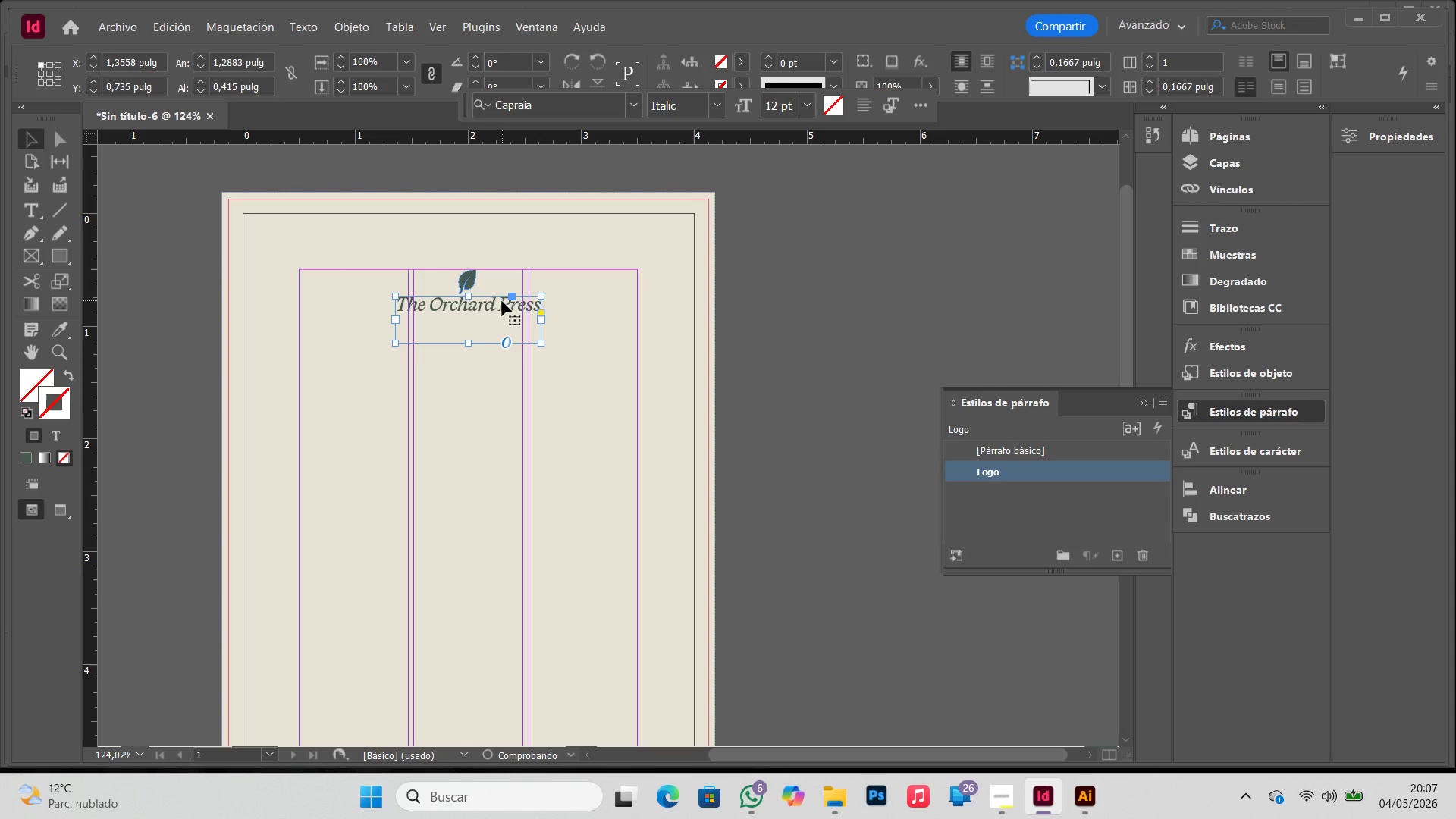 
double_click([502, 301])
 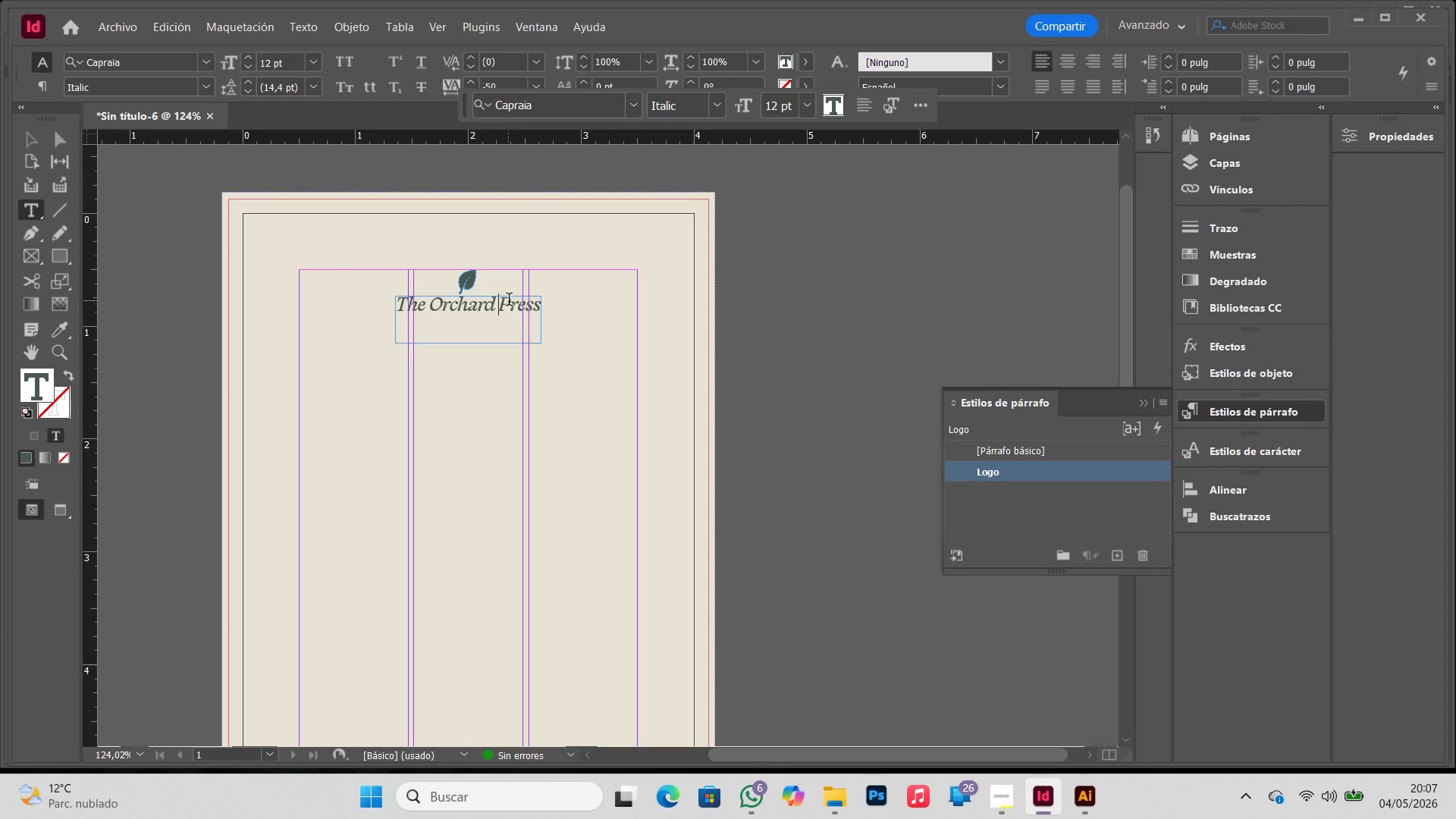 
key(Backspace)
 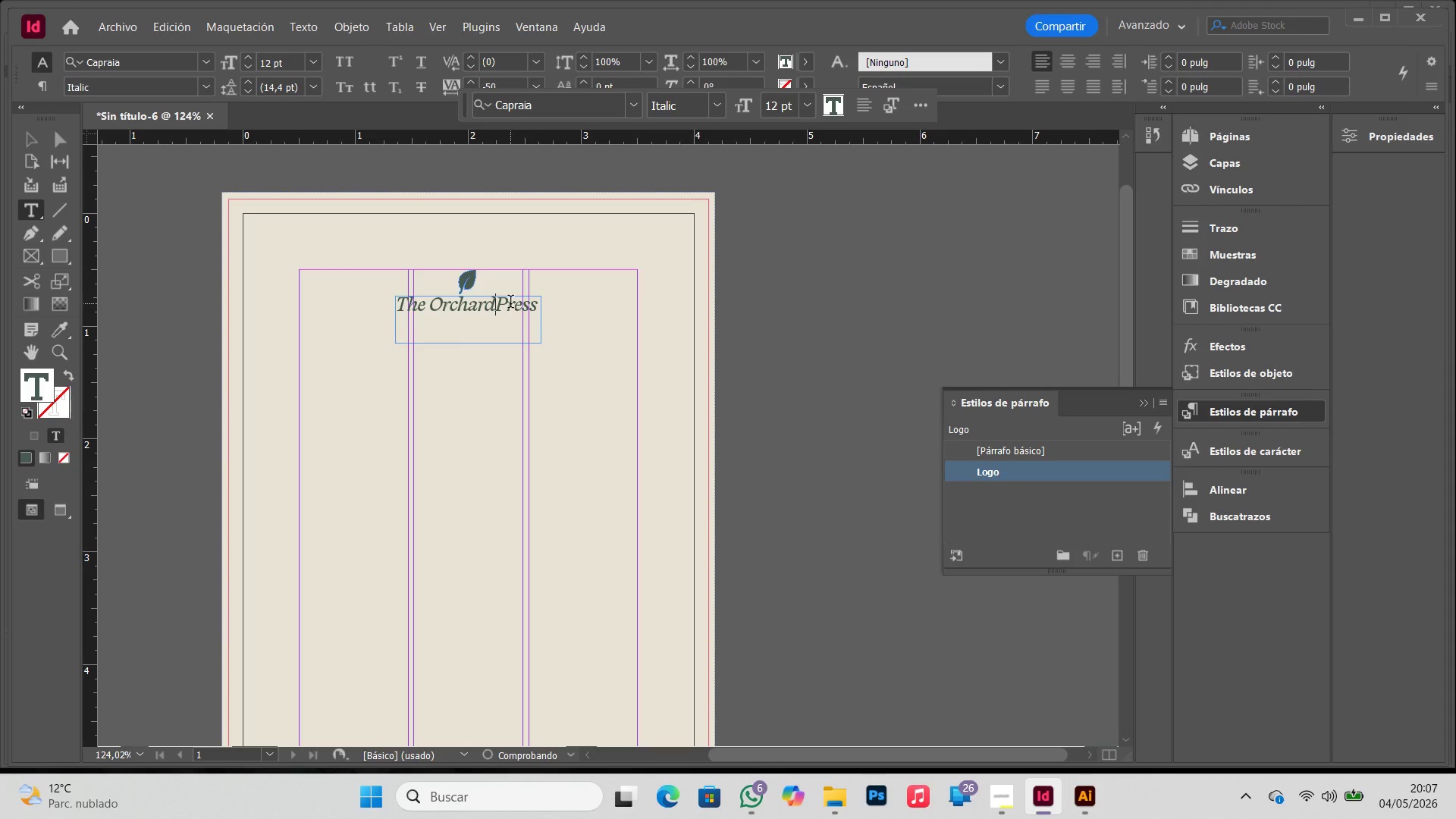 
key(Enter)
 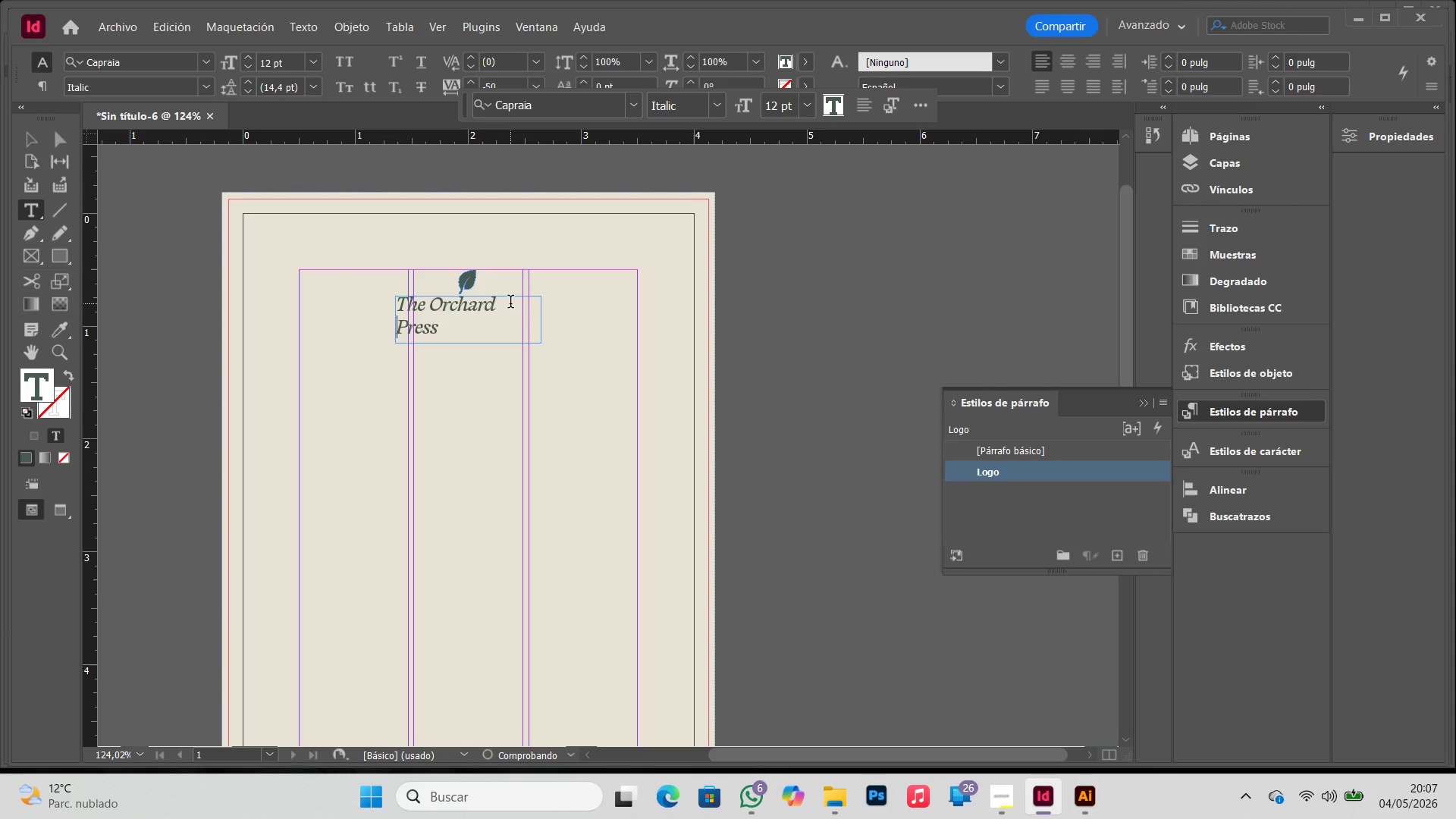 
key(Backspace)
 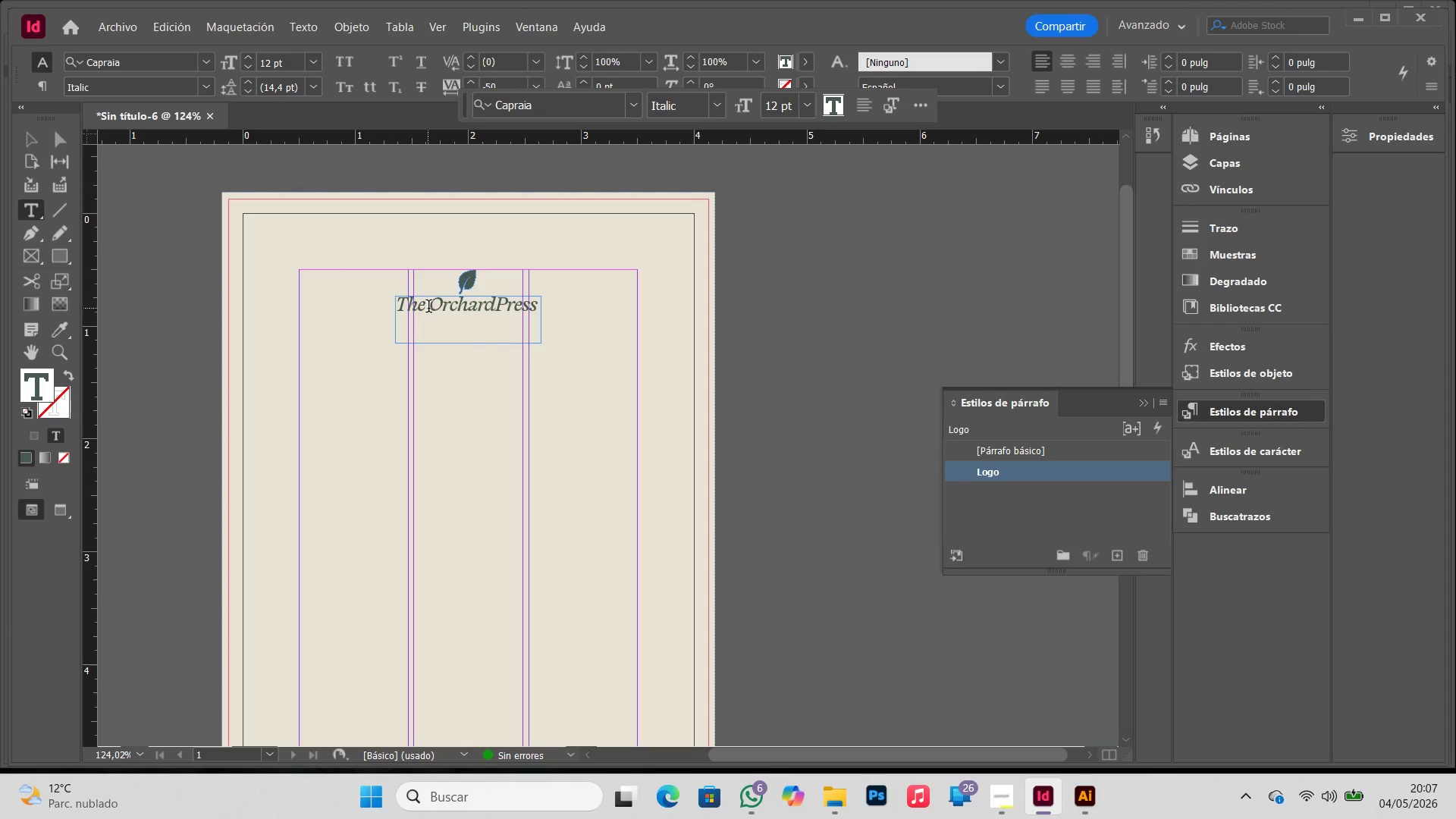 
key(Space)
 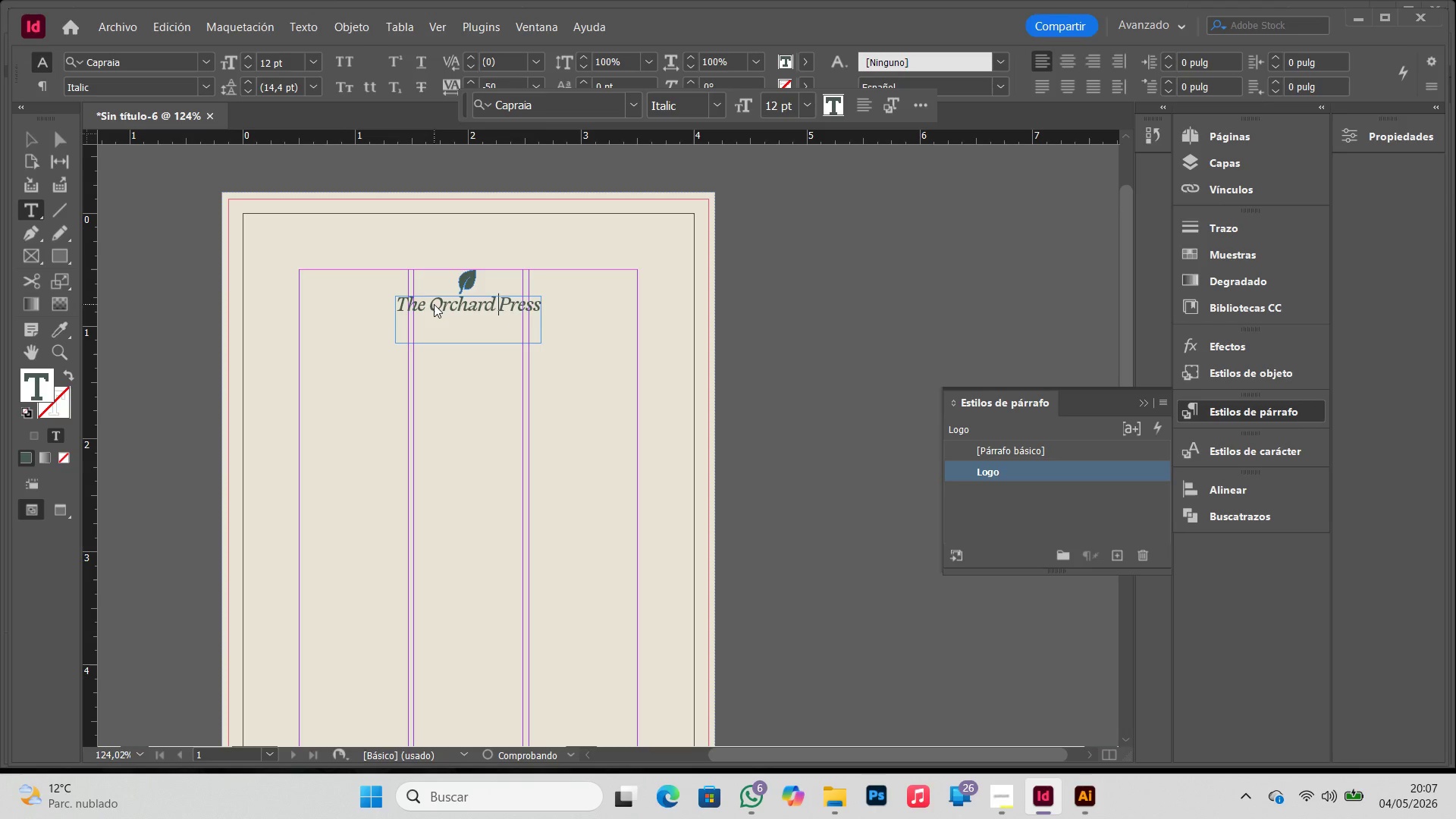 
left_click([434, 304])
 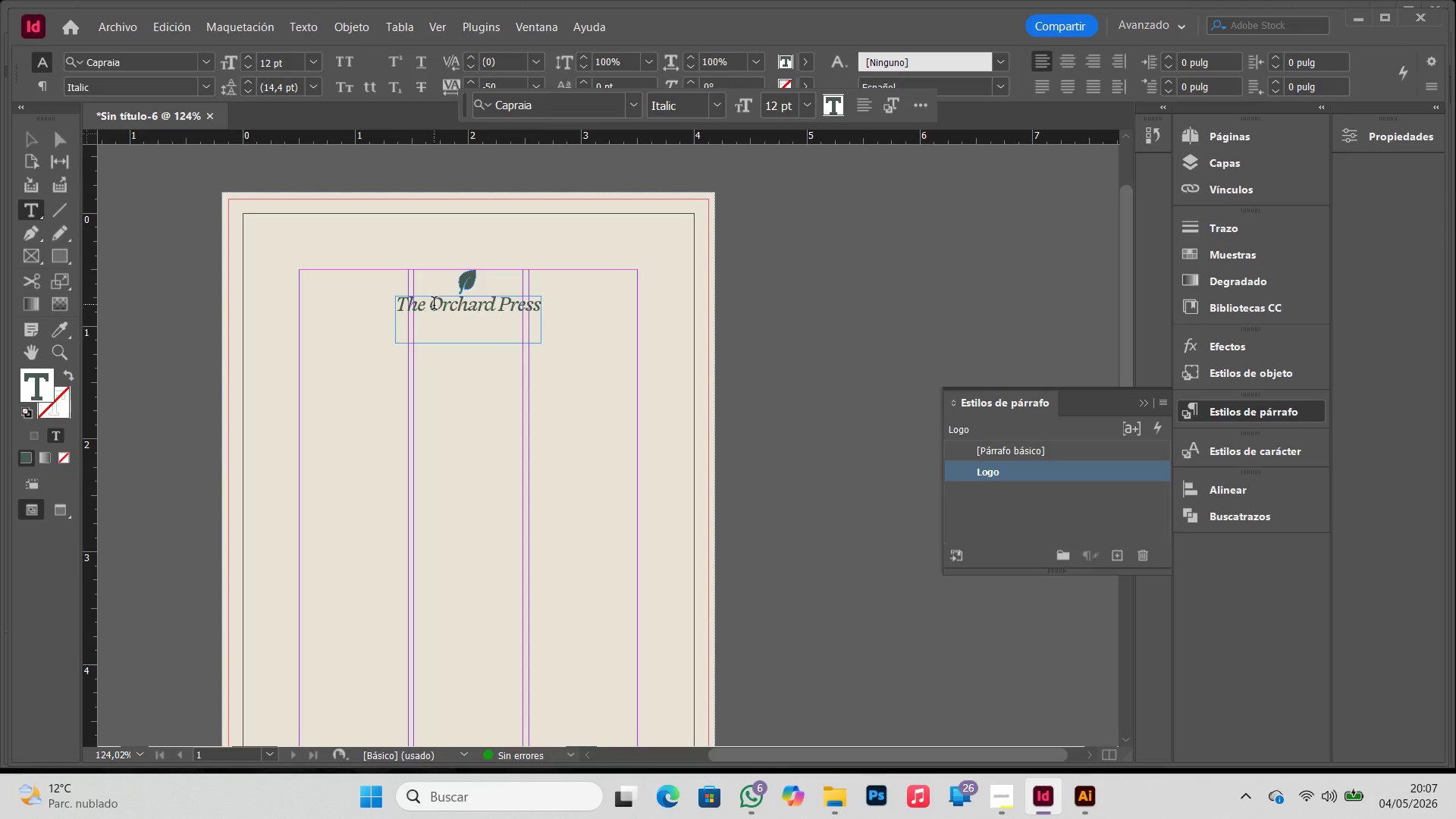 
key(Backspace)
 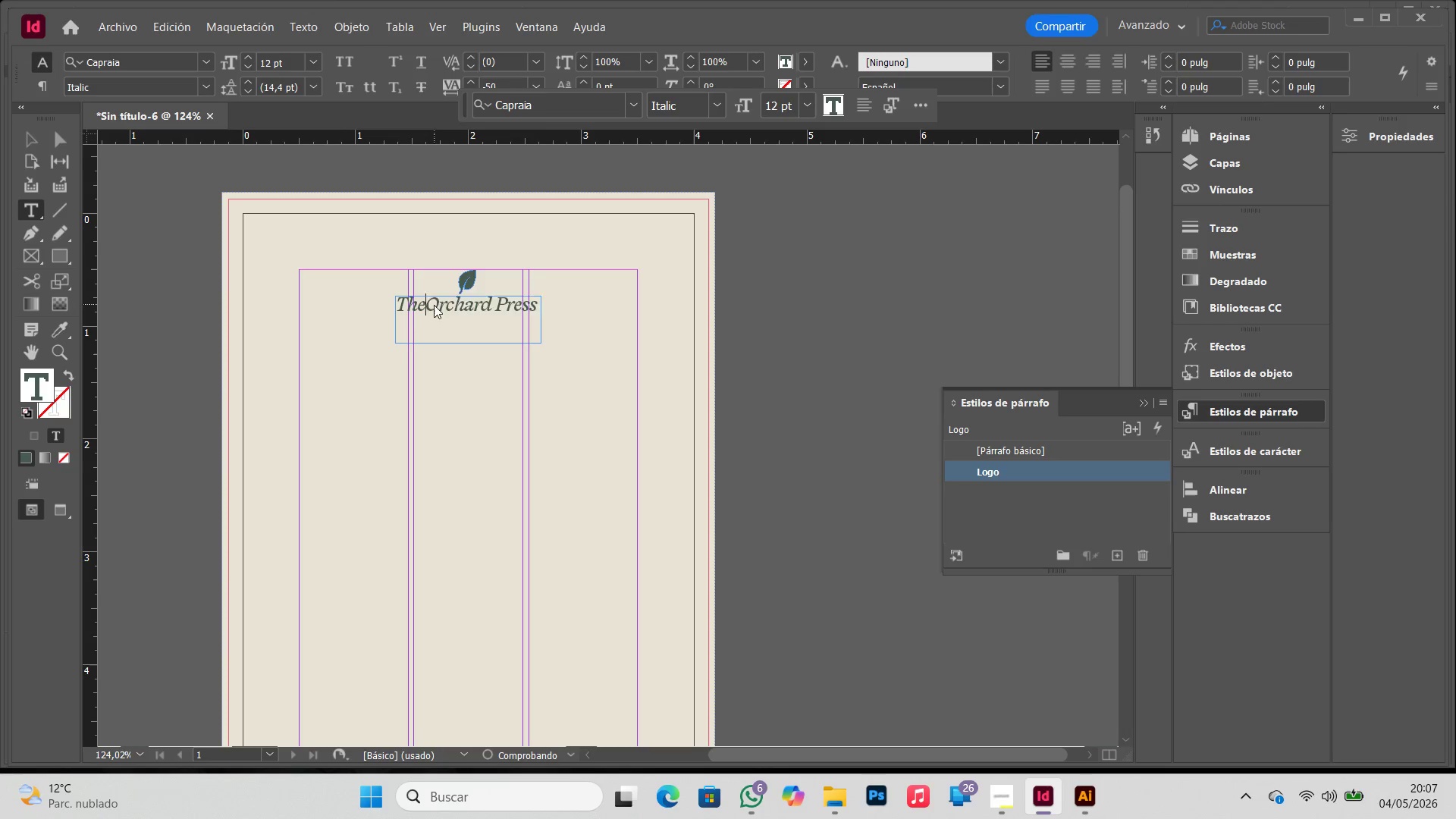 
key(Enter)
 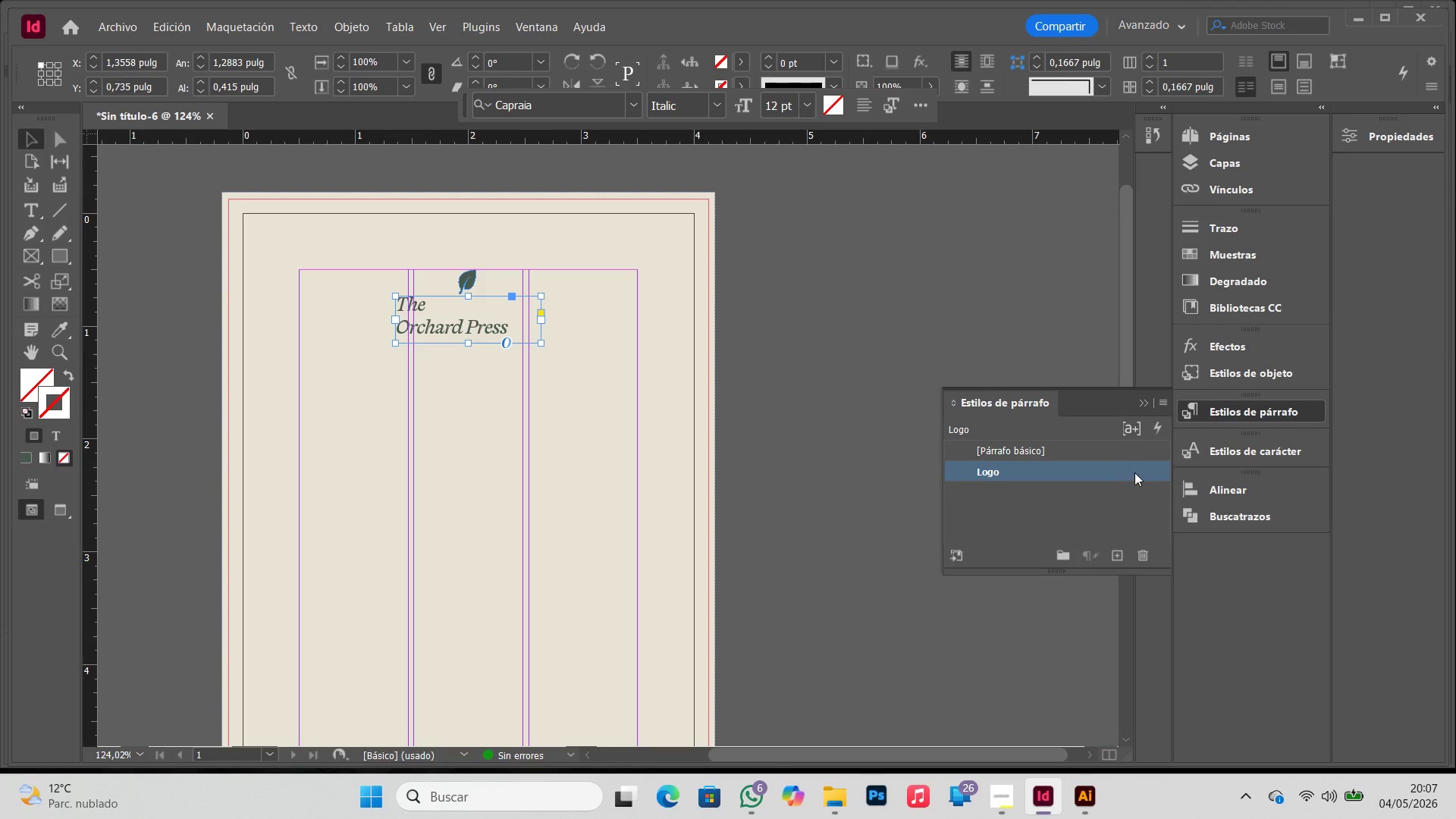 
double_click([1055, 470])
 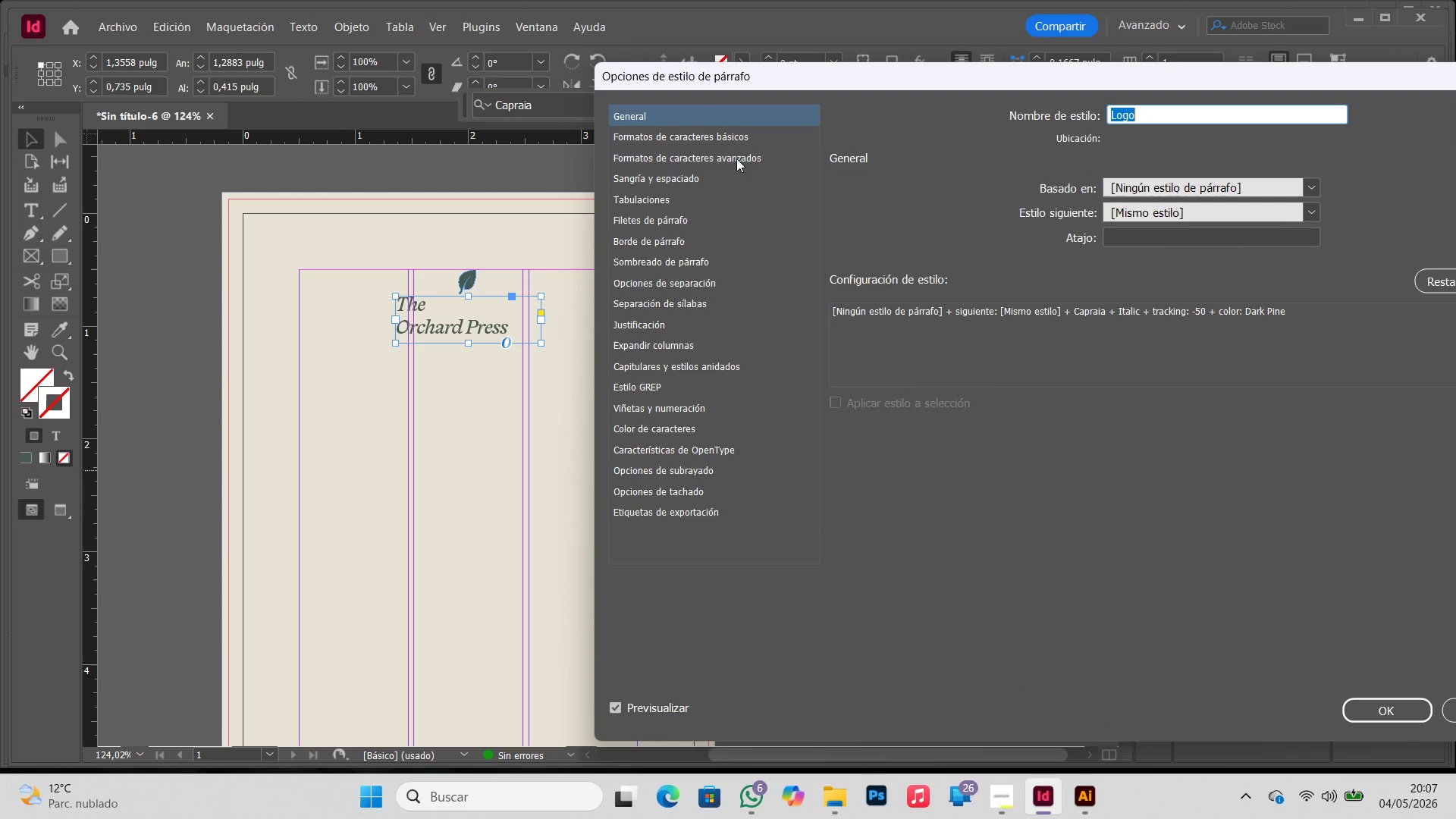 
left_click([727, 133])
 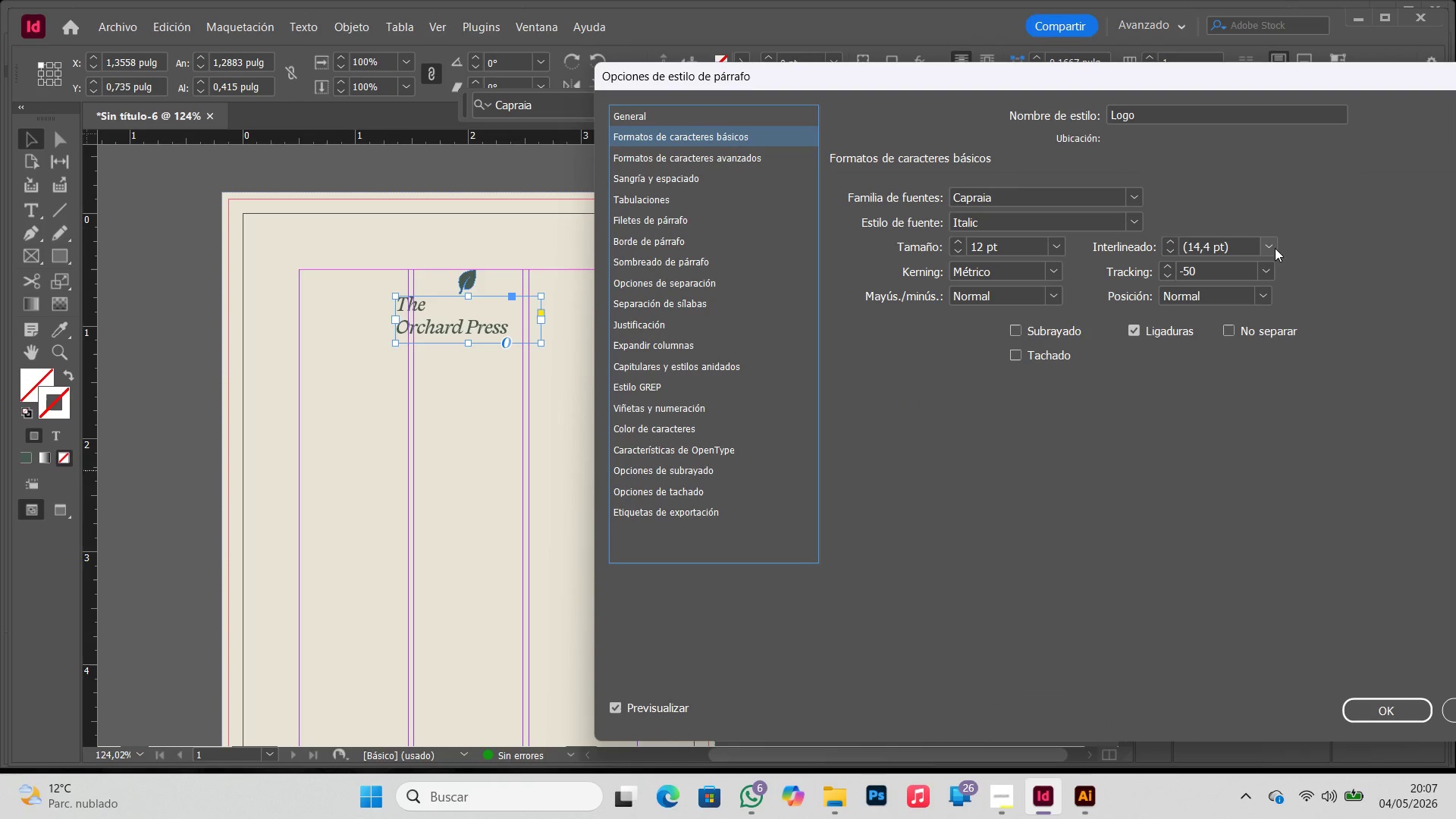 
left_click_drag(start_coordinate=[1242, 243], to_coordinate=[1069, 254])
 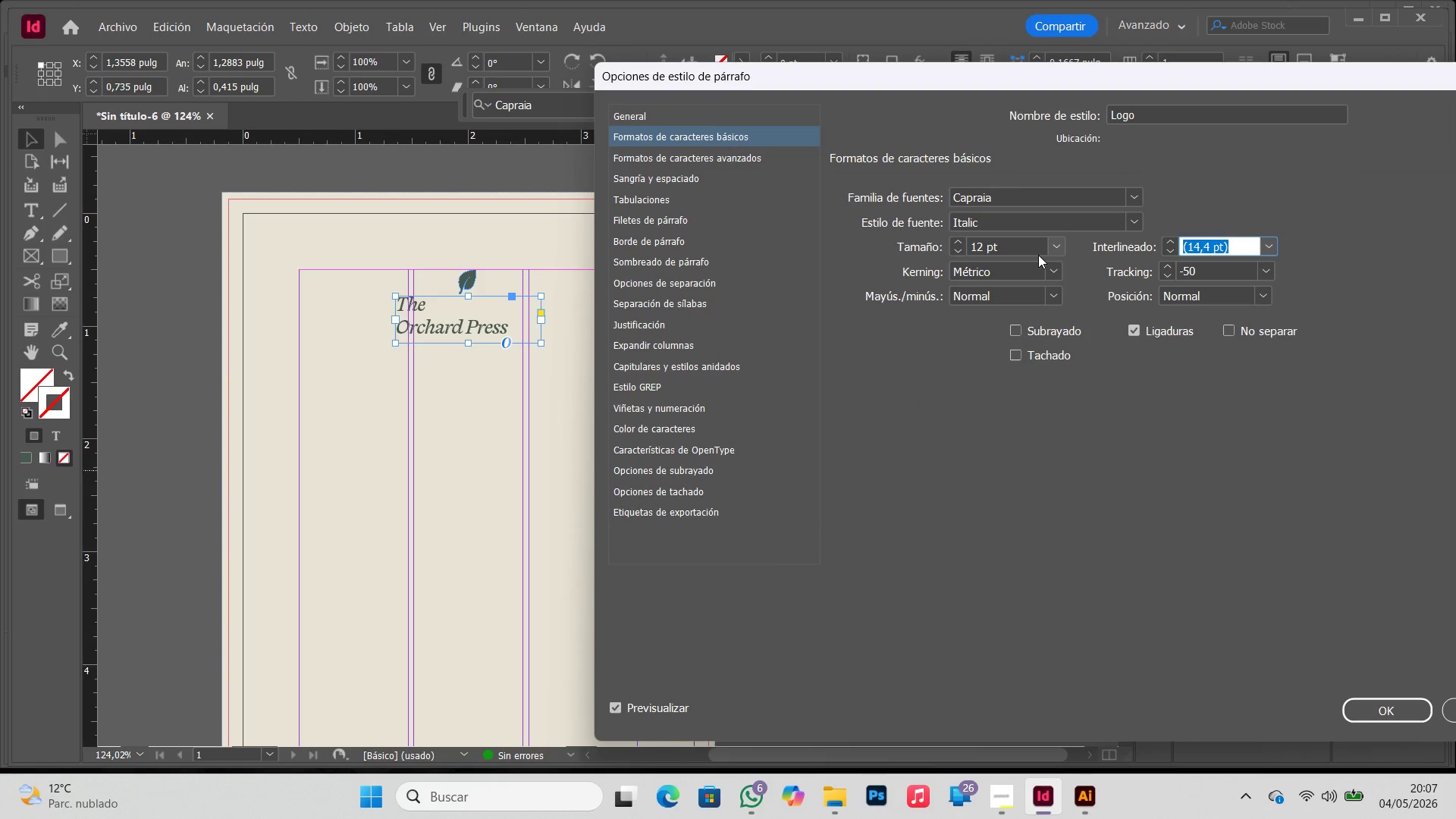 
key(Numpad1)
 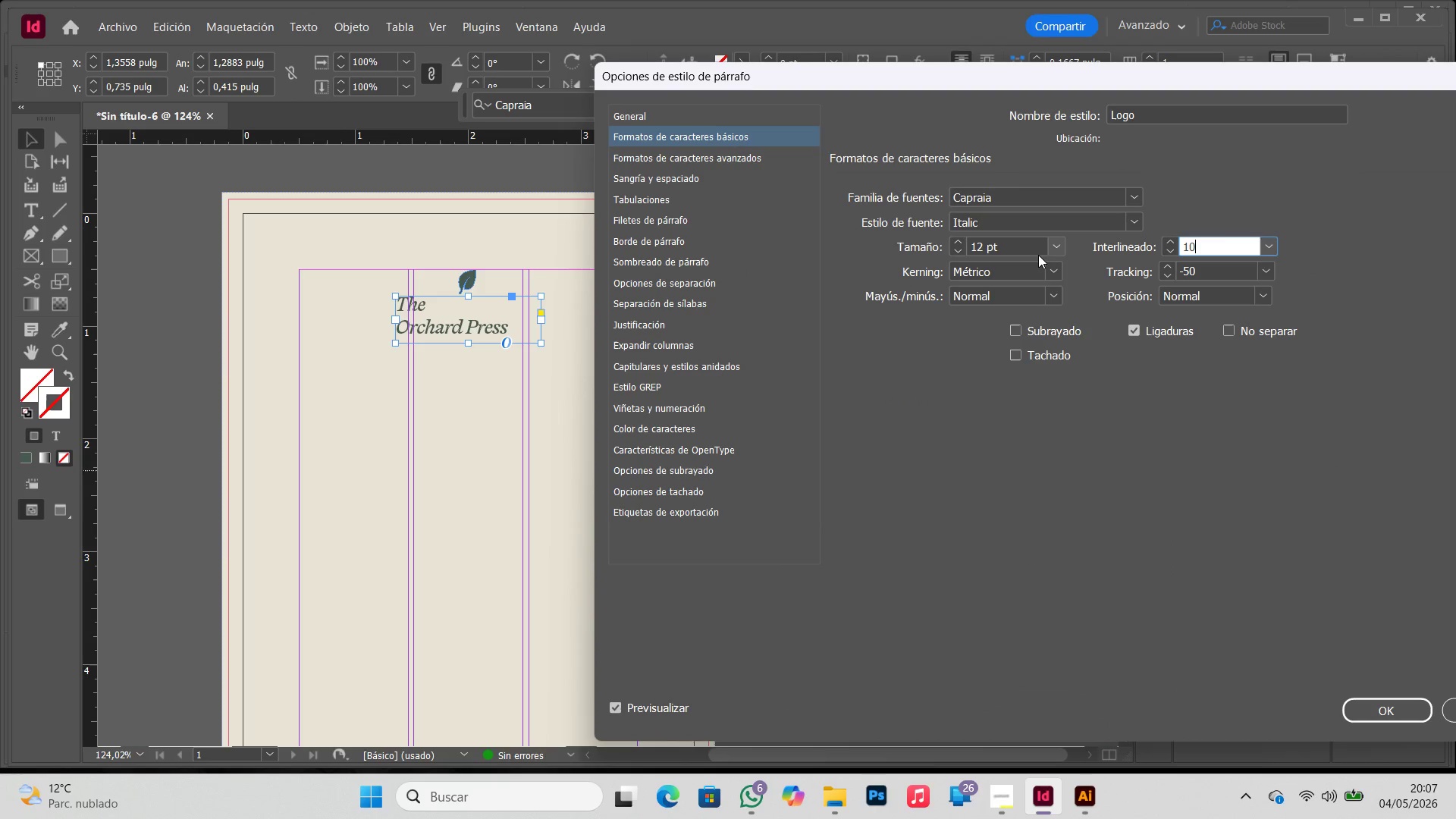 
key(Numpad0)
 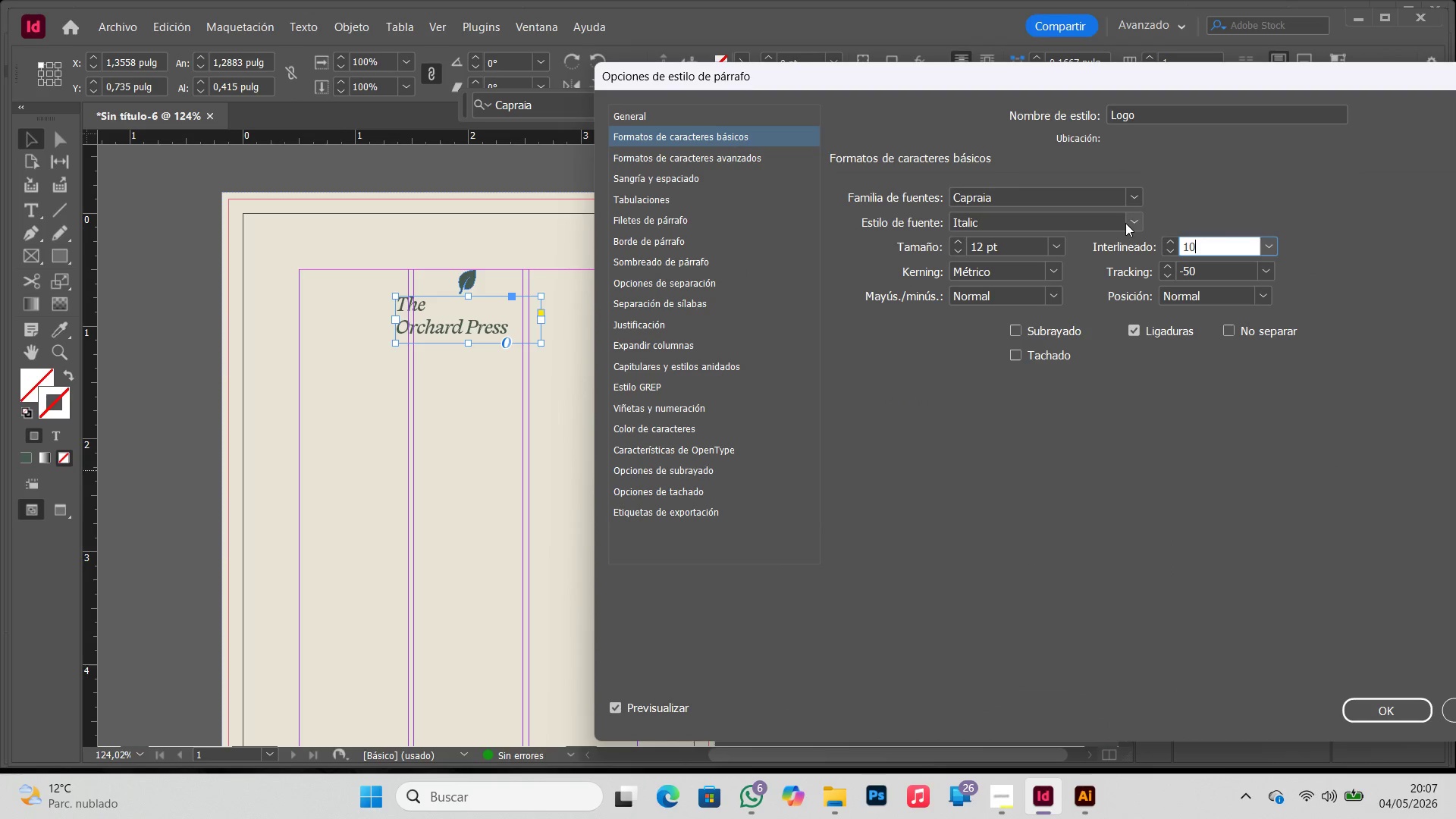 
left_click([728, 181])
 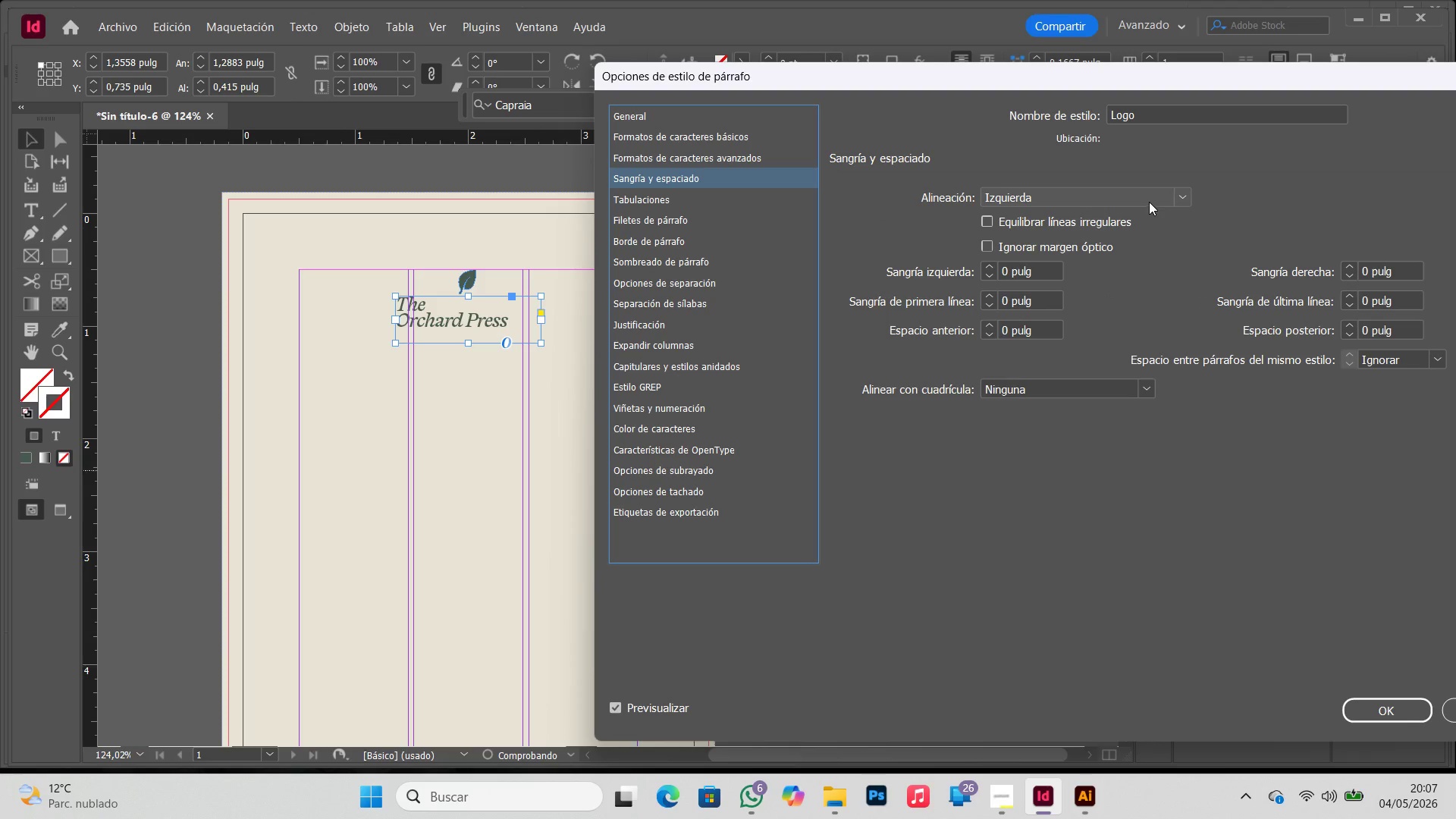 
left_click([1150, 199])
 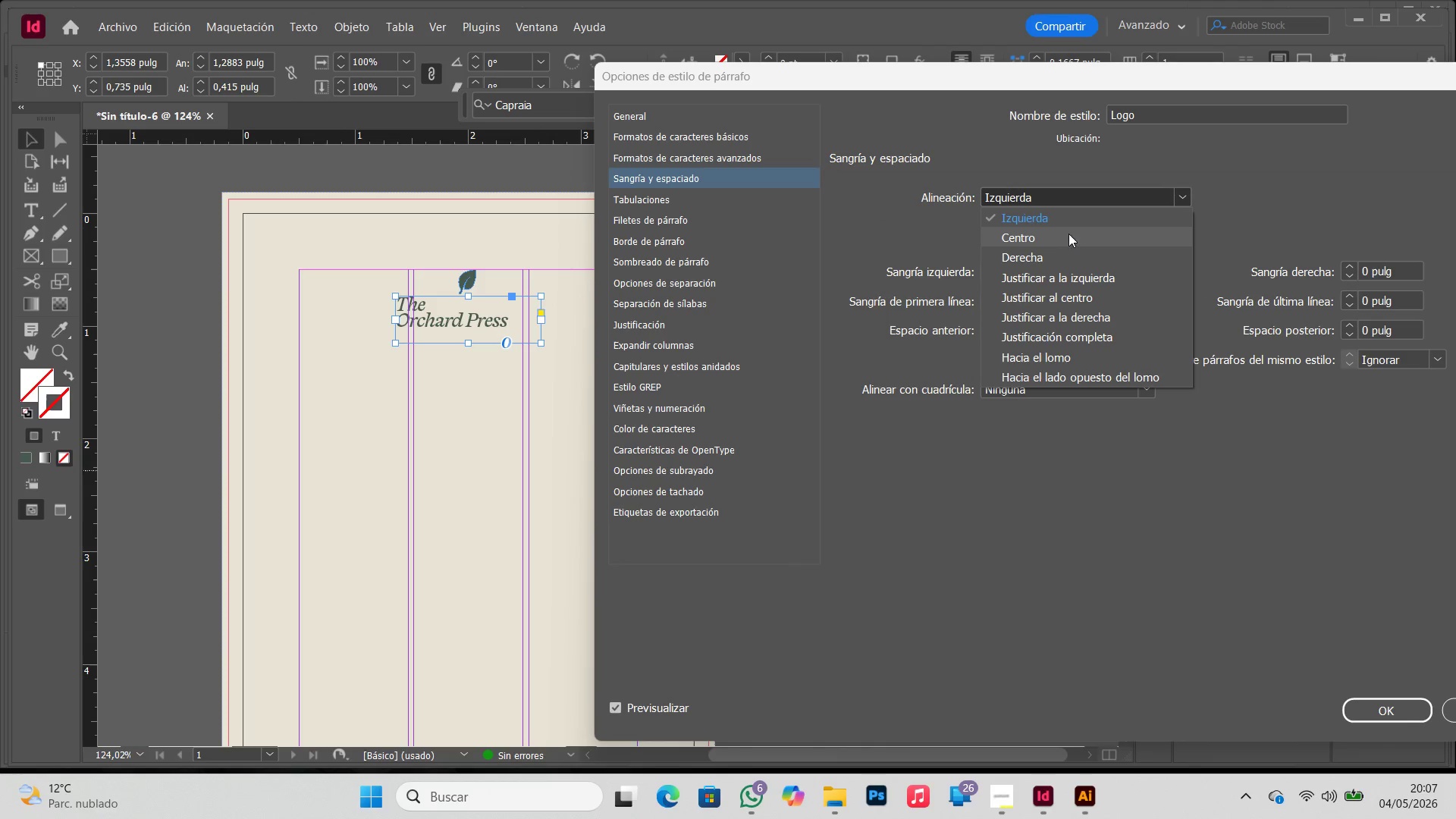 
left_click([1063, 240])
 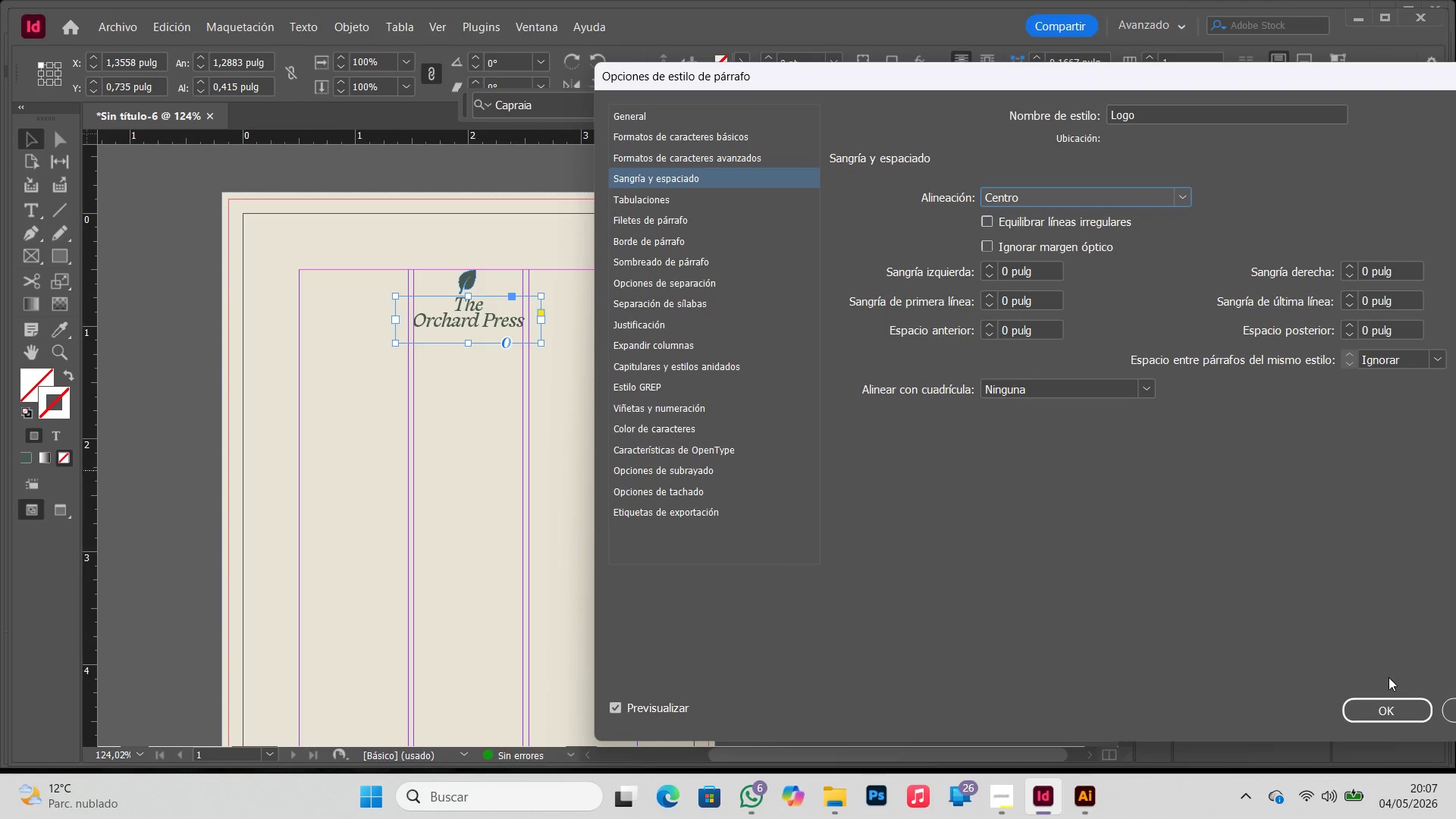 
left_click([1385, 713])
 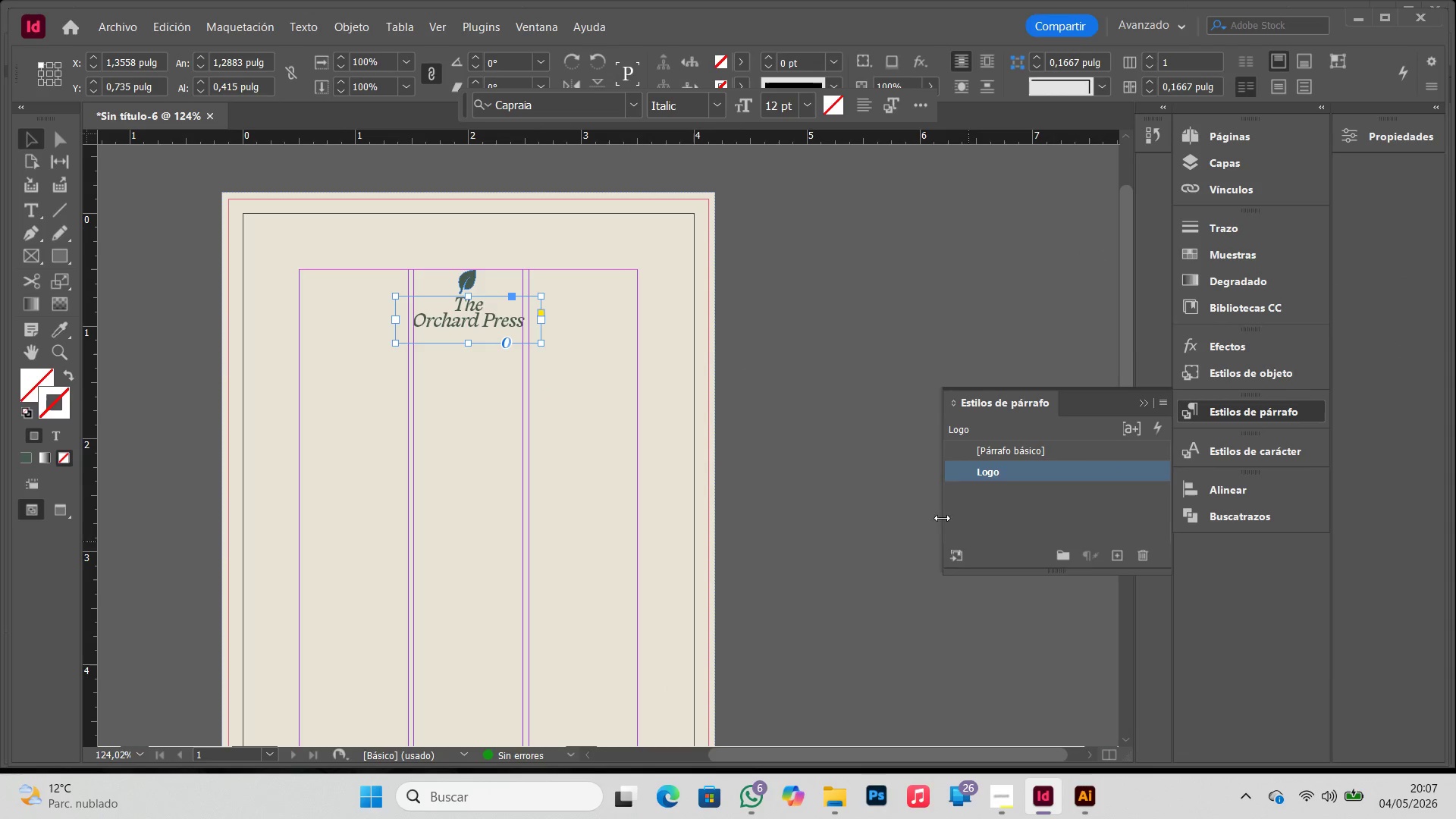 
left_click([841, 381])
 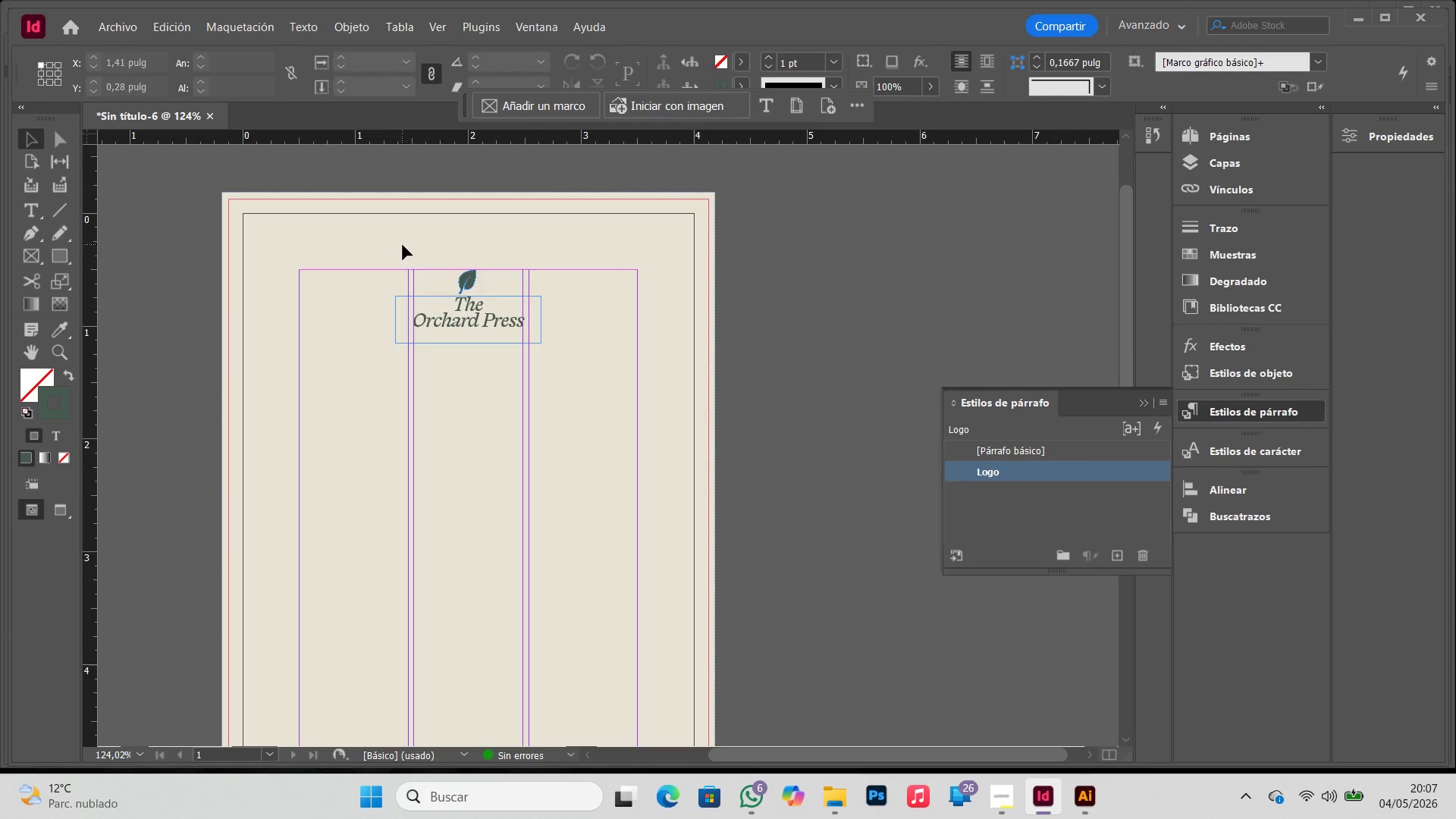 
left_click([466, 278])
 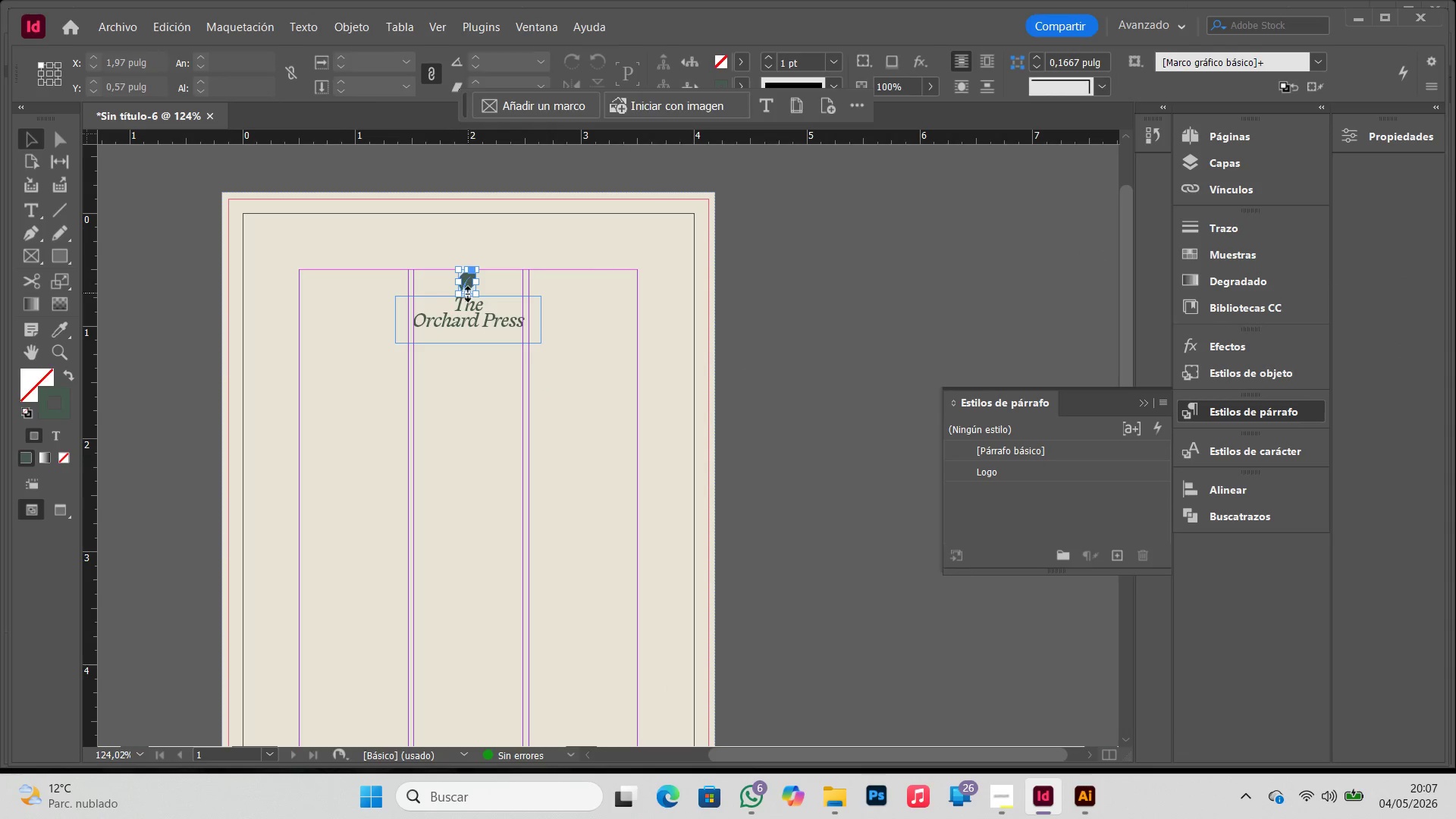 
hold_key(key=ShiftLeft, duration=0.7)
left_click_drag(start_coordinate=[468, 296], to_coordinate=[468, 290])
 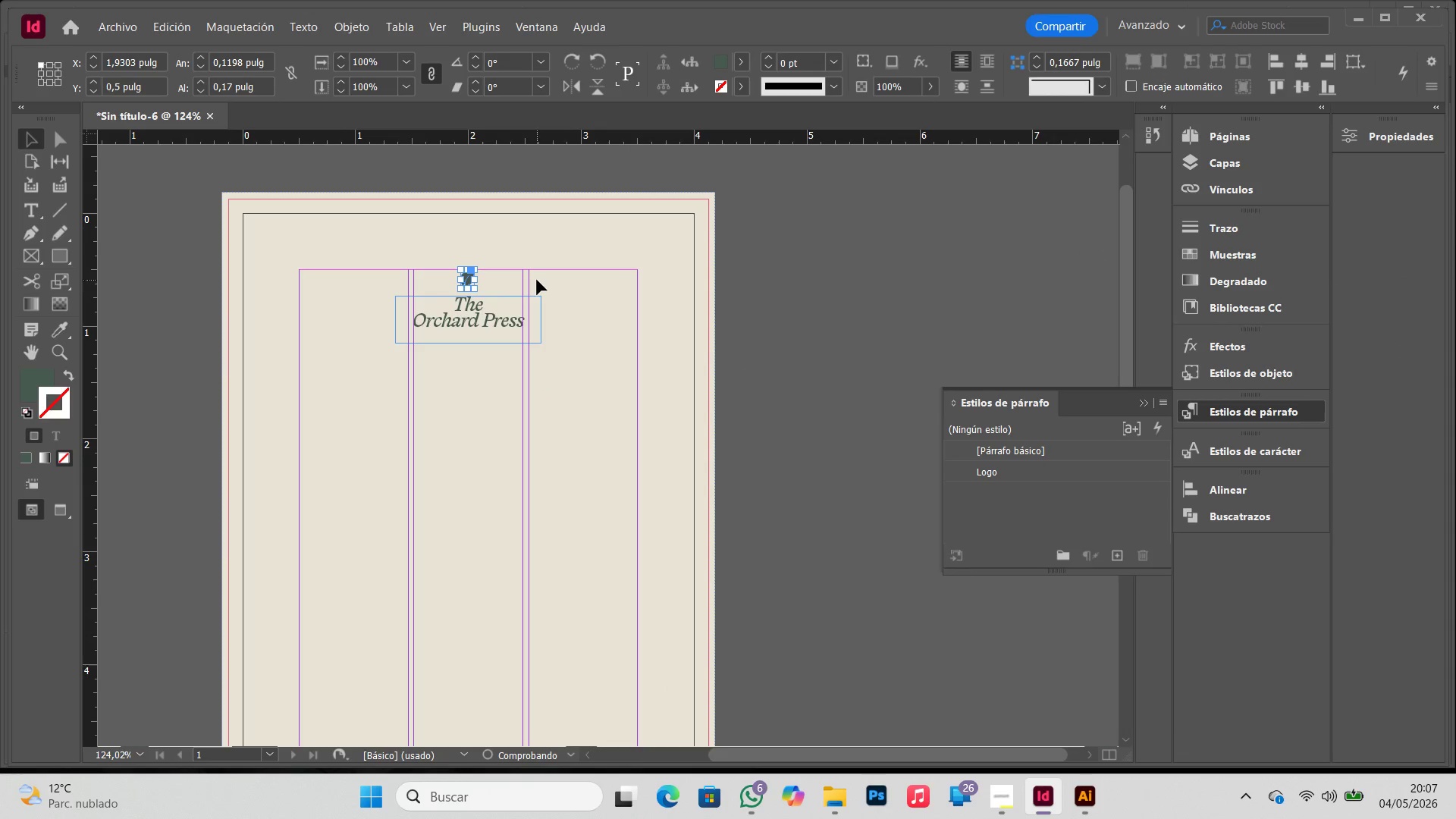 
left_click([537, 280])
 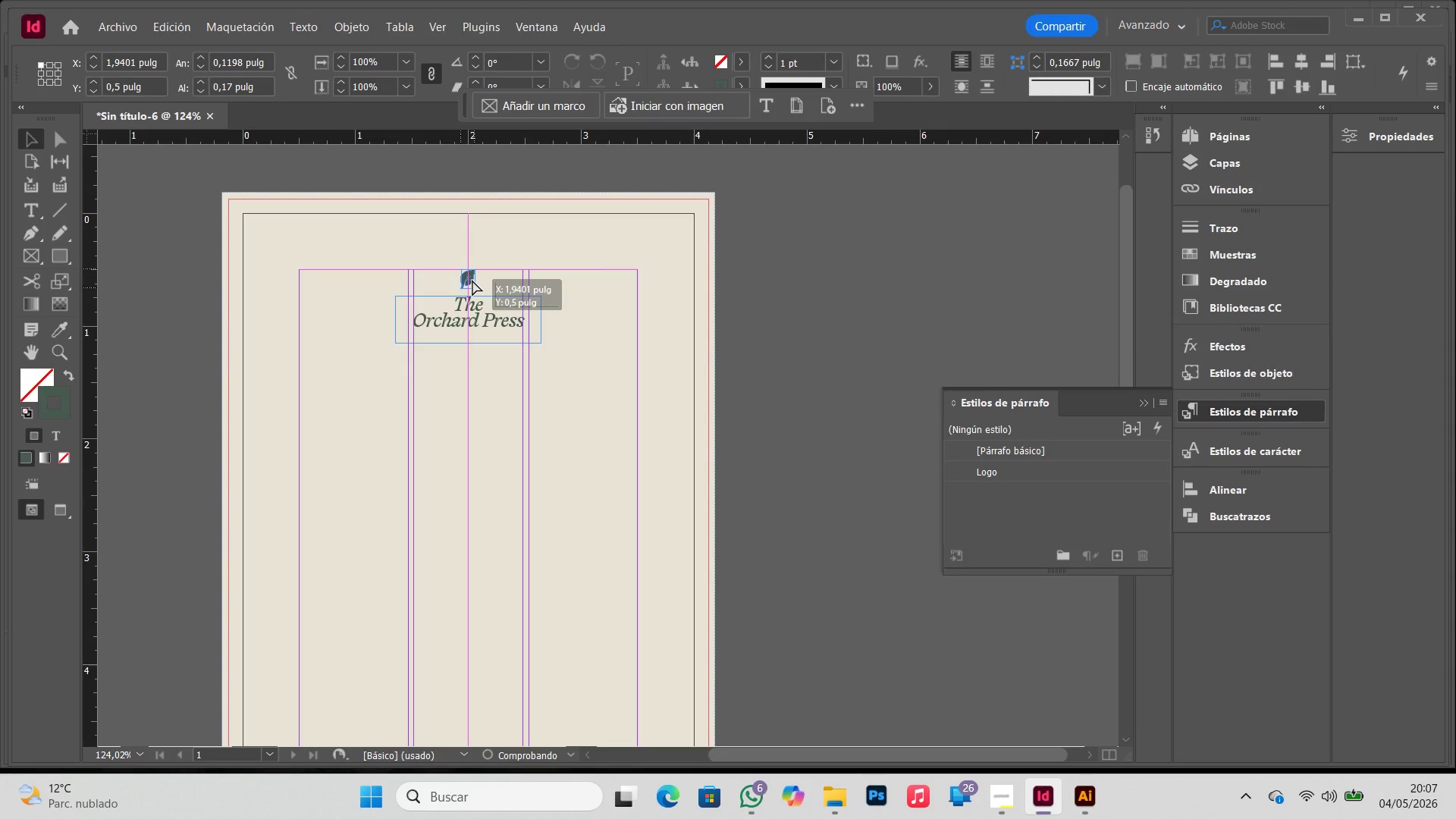 
left_click([515, 278])
 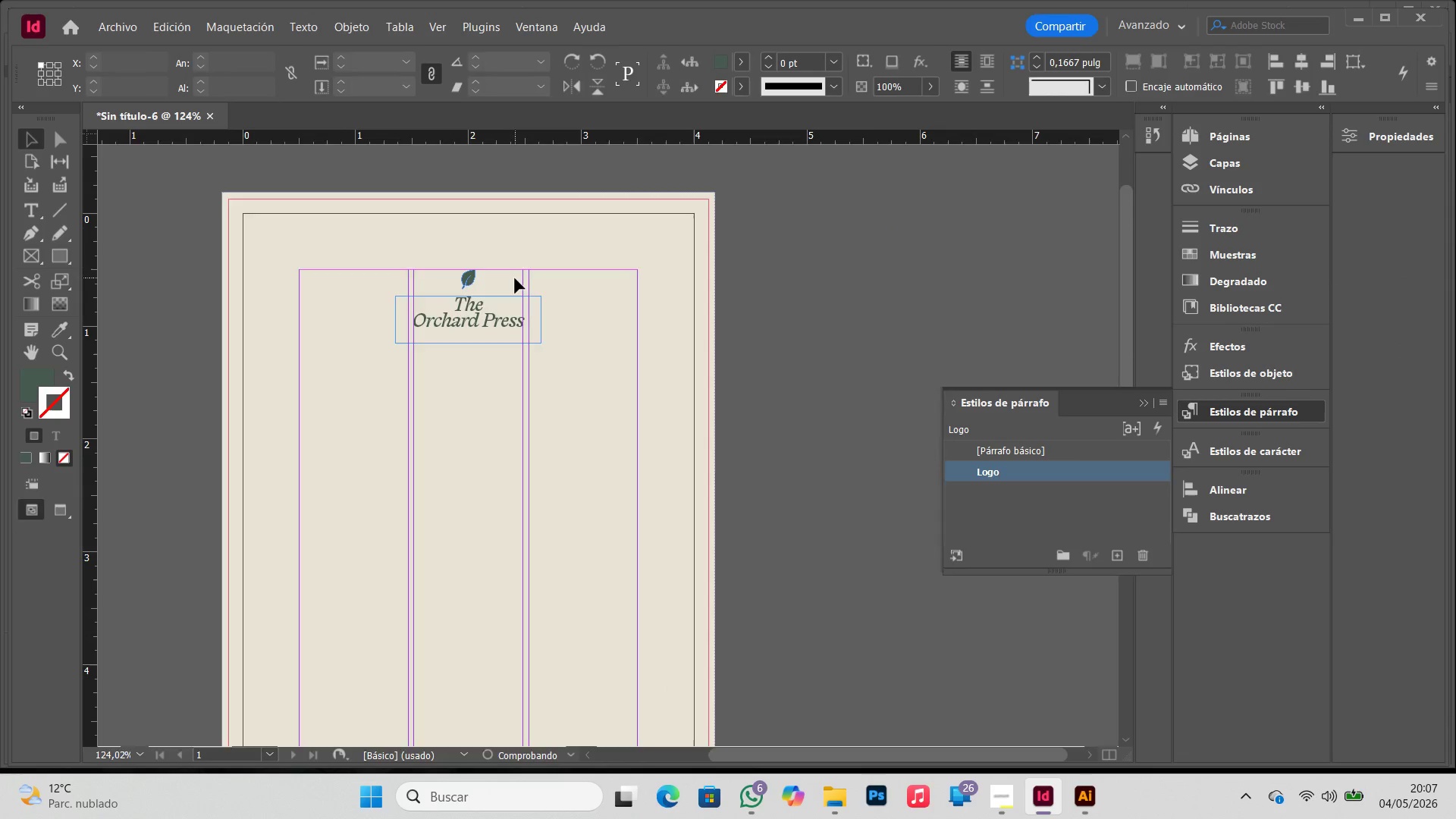 
key(W)
 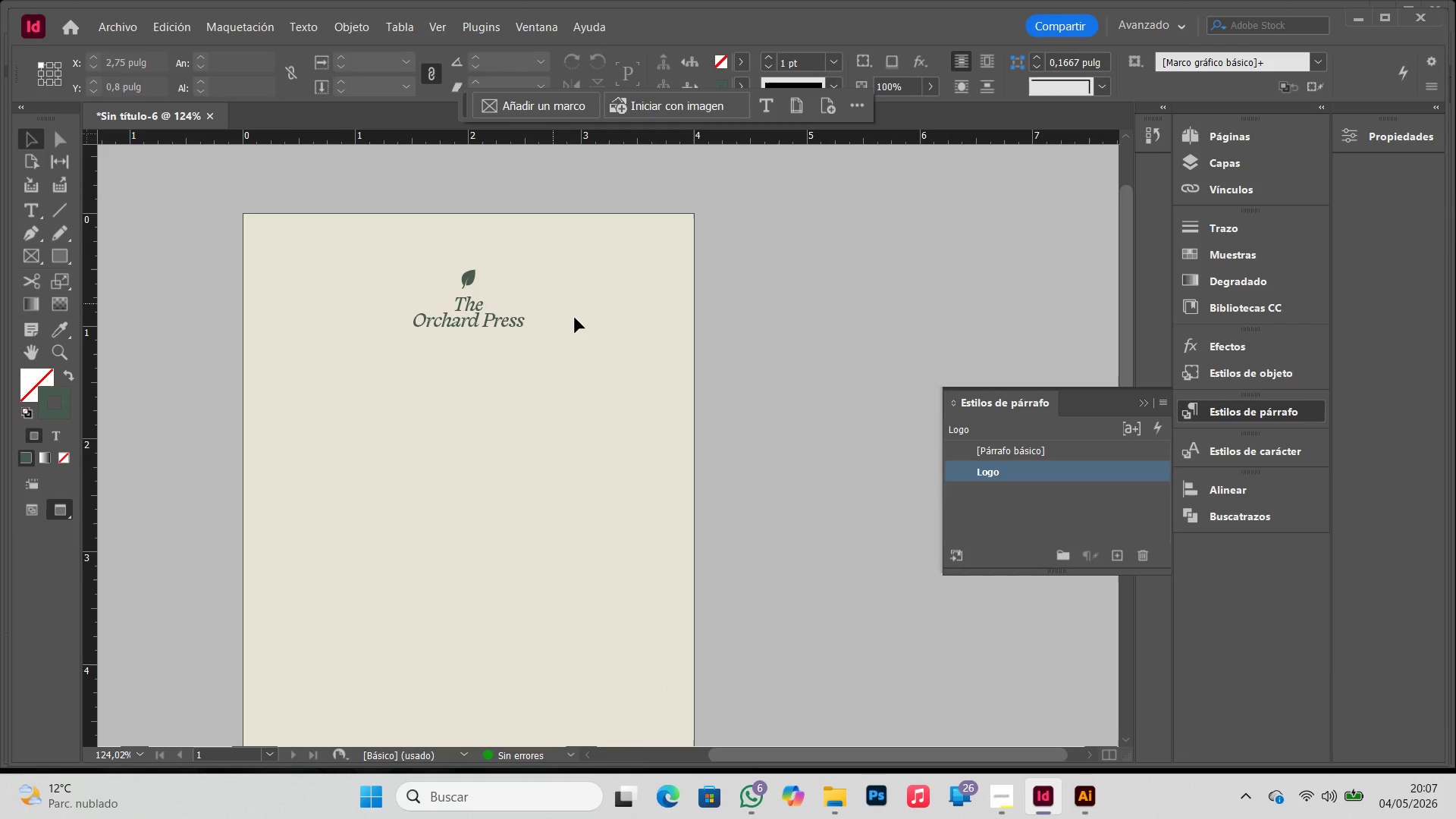 
left_click([575, 318])
 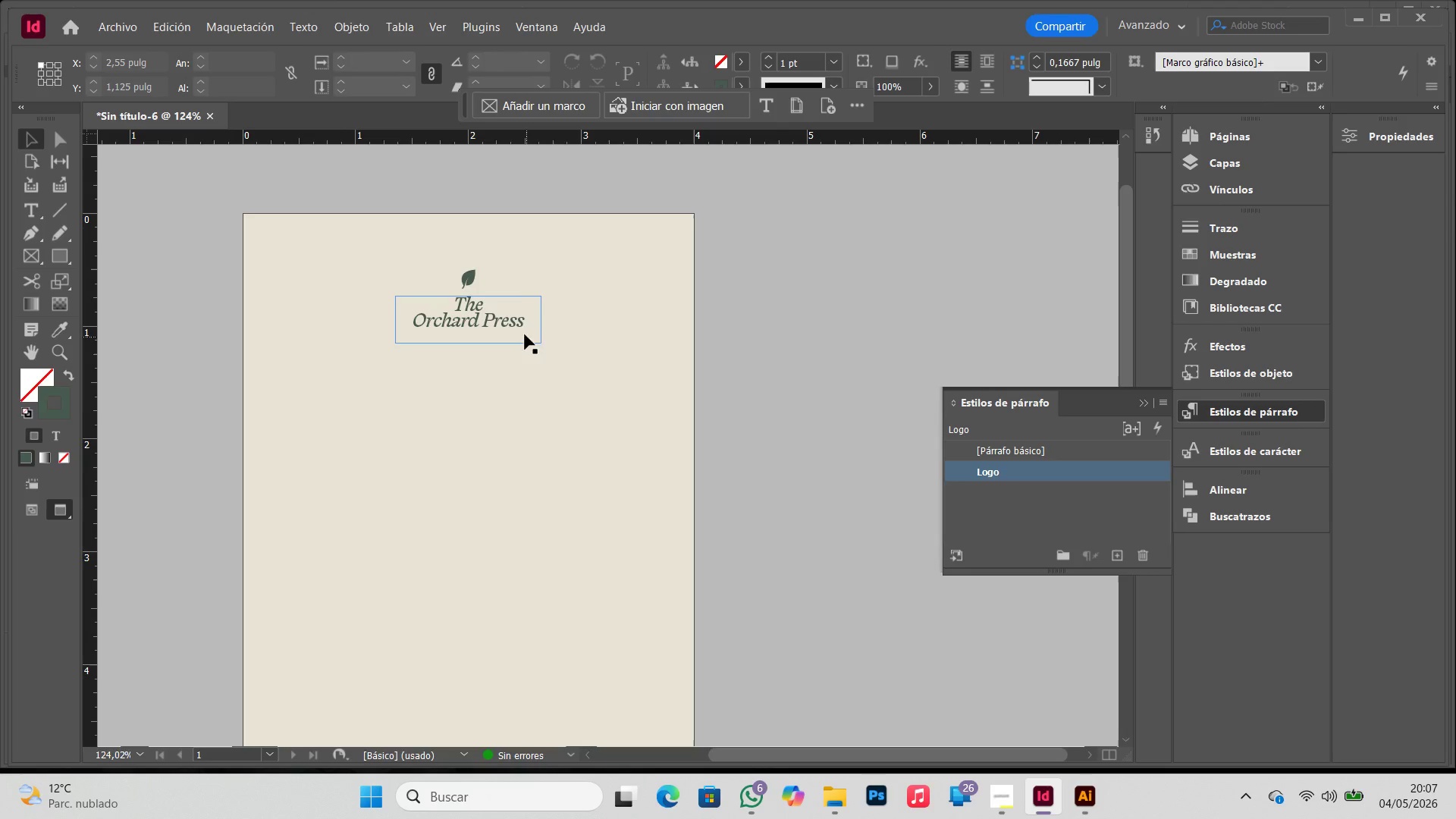 
key(W)
 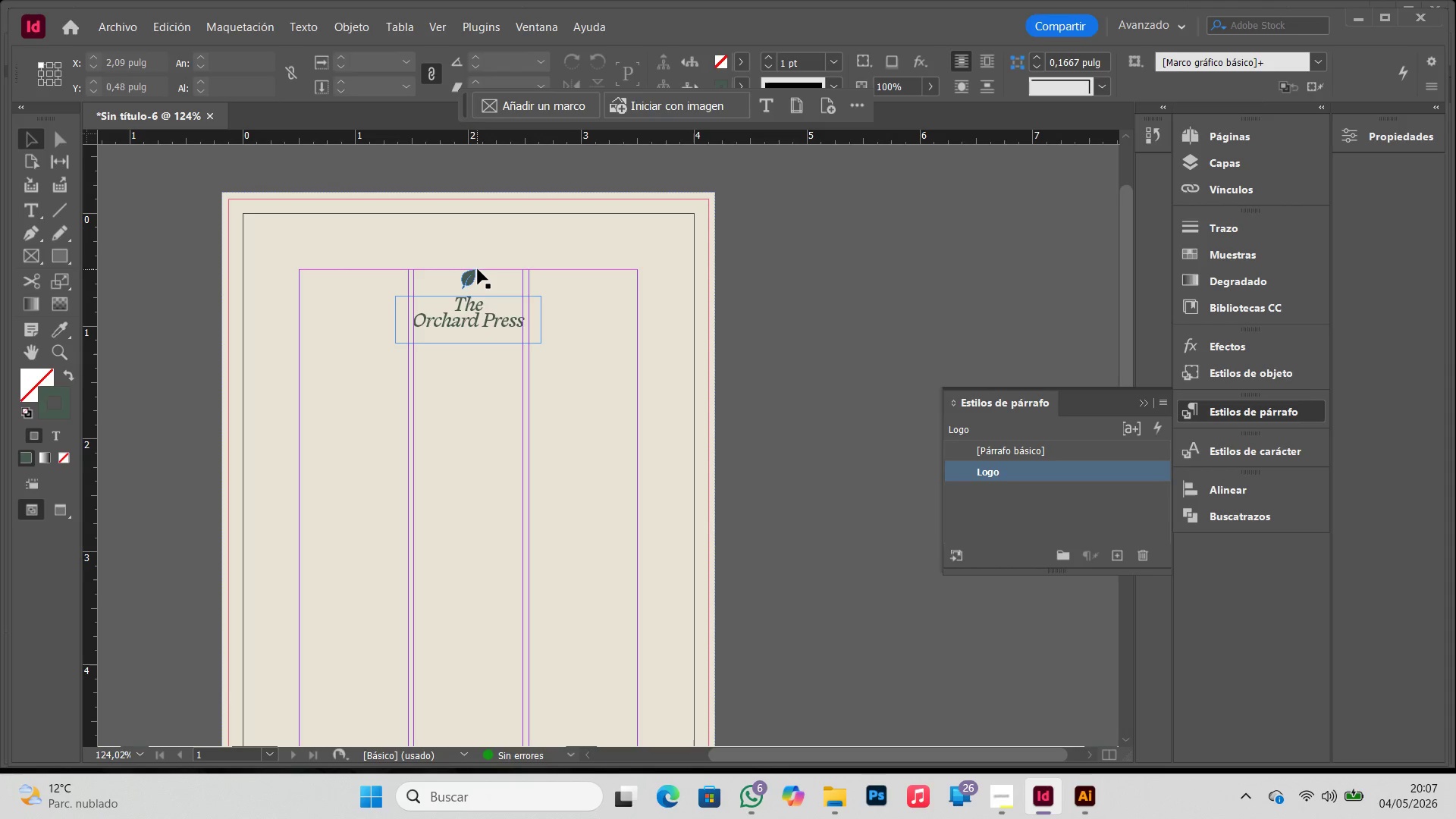 
left_click_drag(start_coordinate=[474, 274], to_coordinate=[504, 297])
 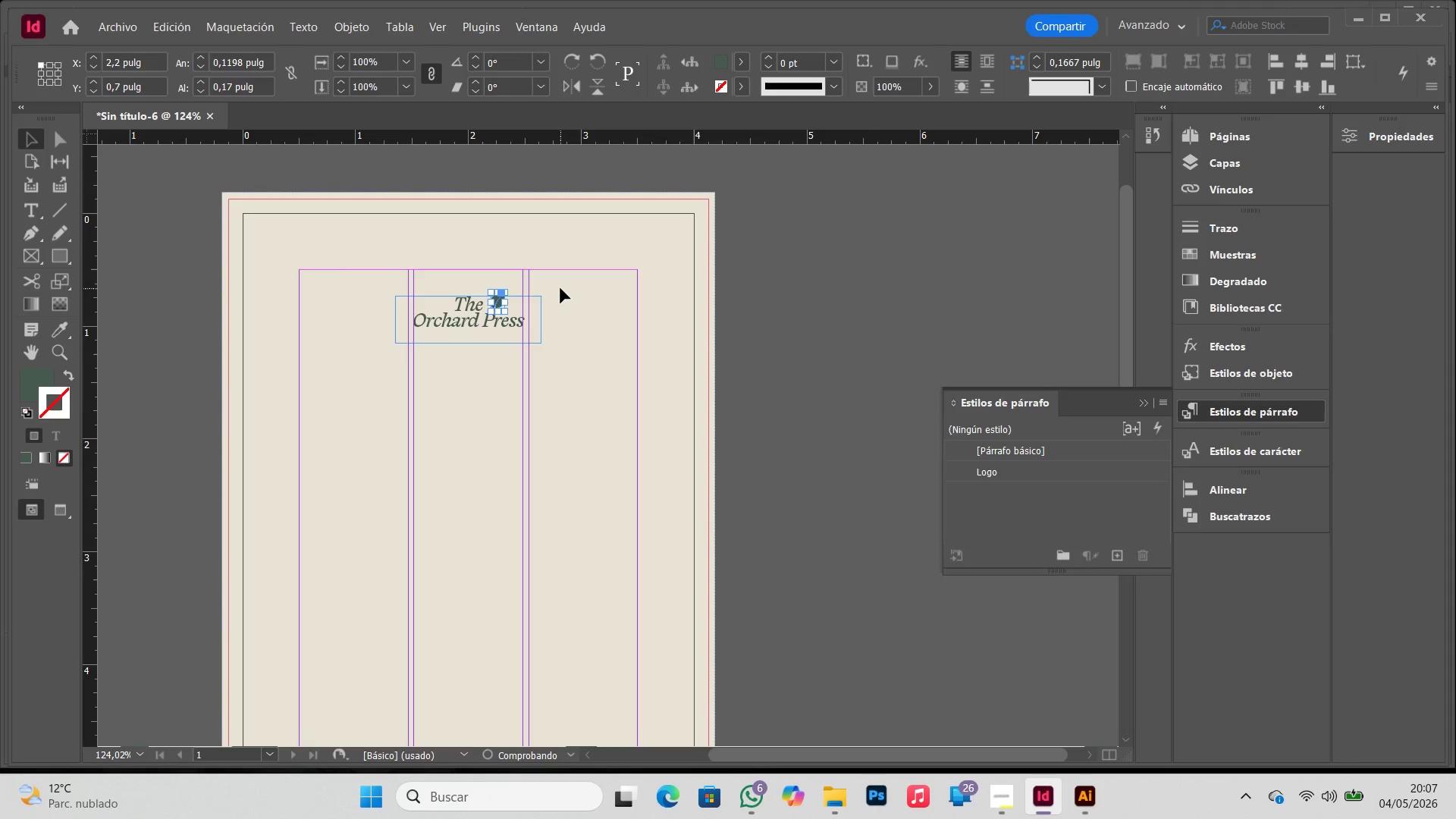 
left_click([560, 288])
 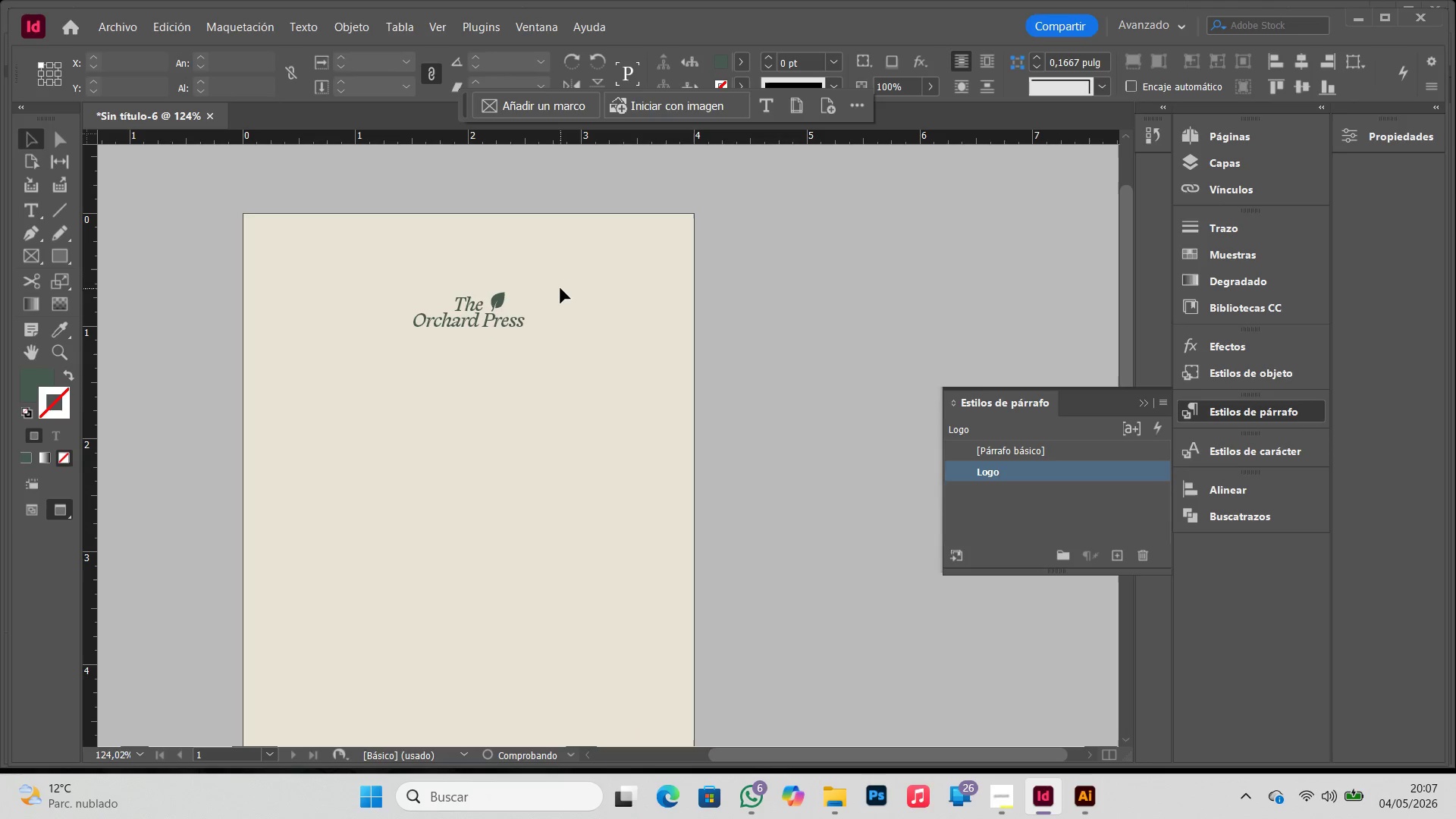 
type(ww)
 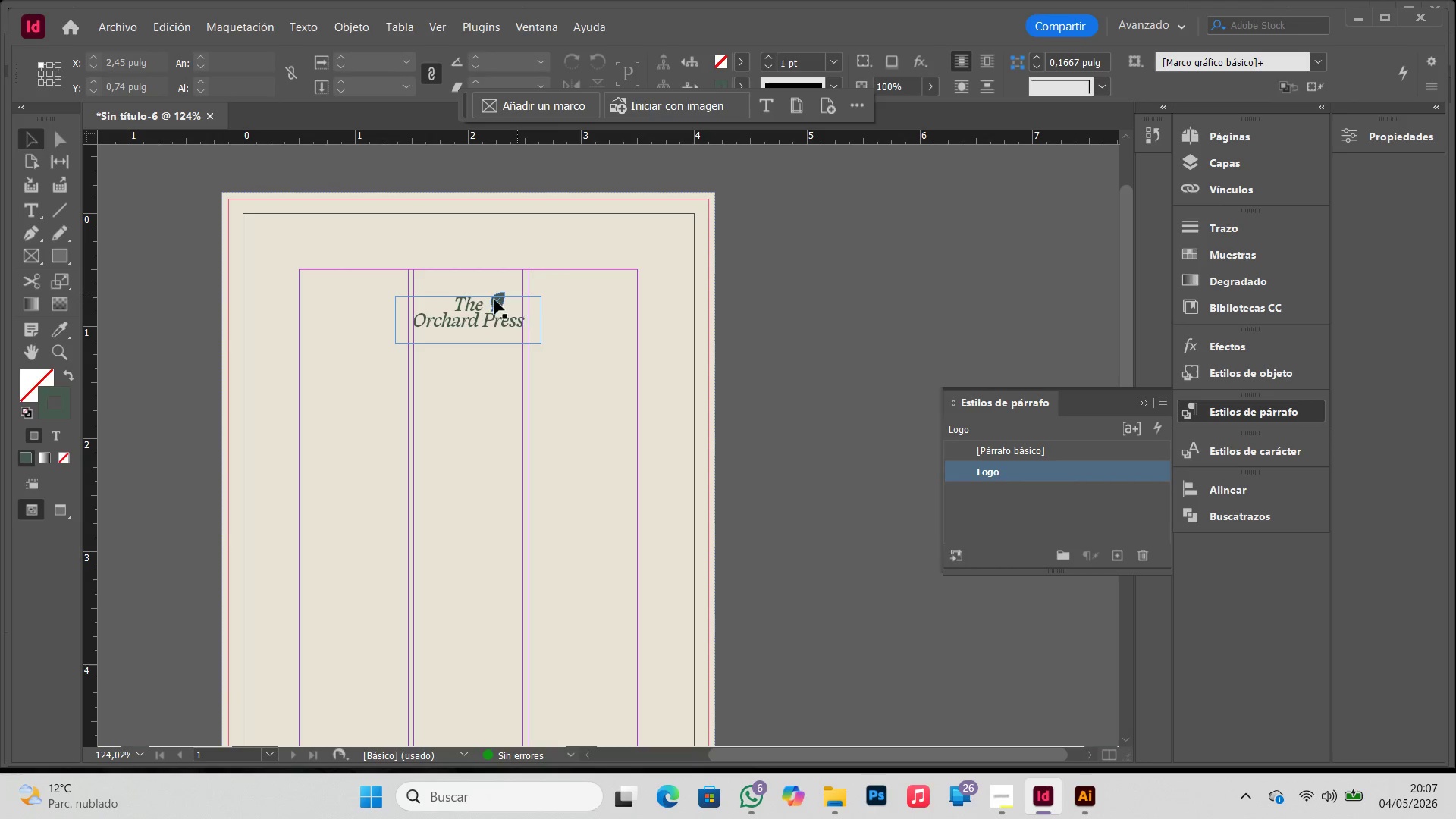 
left_click_drag(start_coordinate=[497, 303], to_coordinate=[470, 284])
 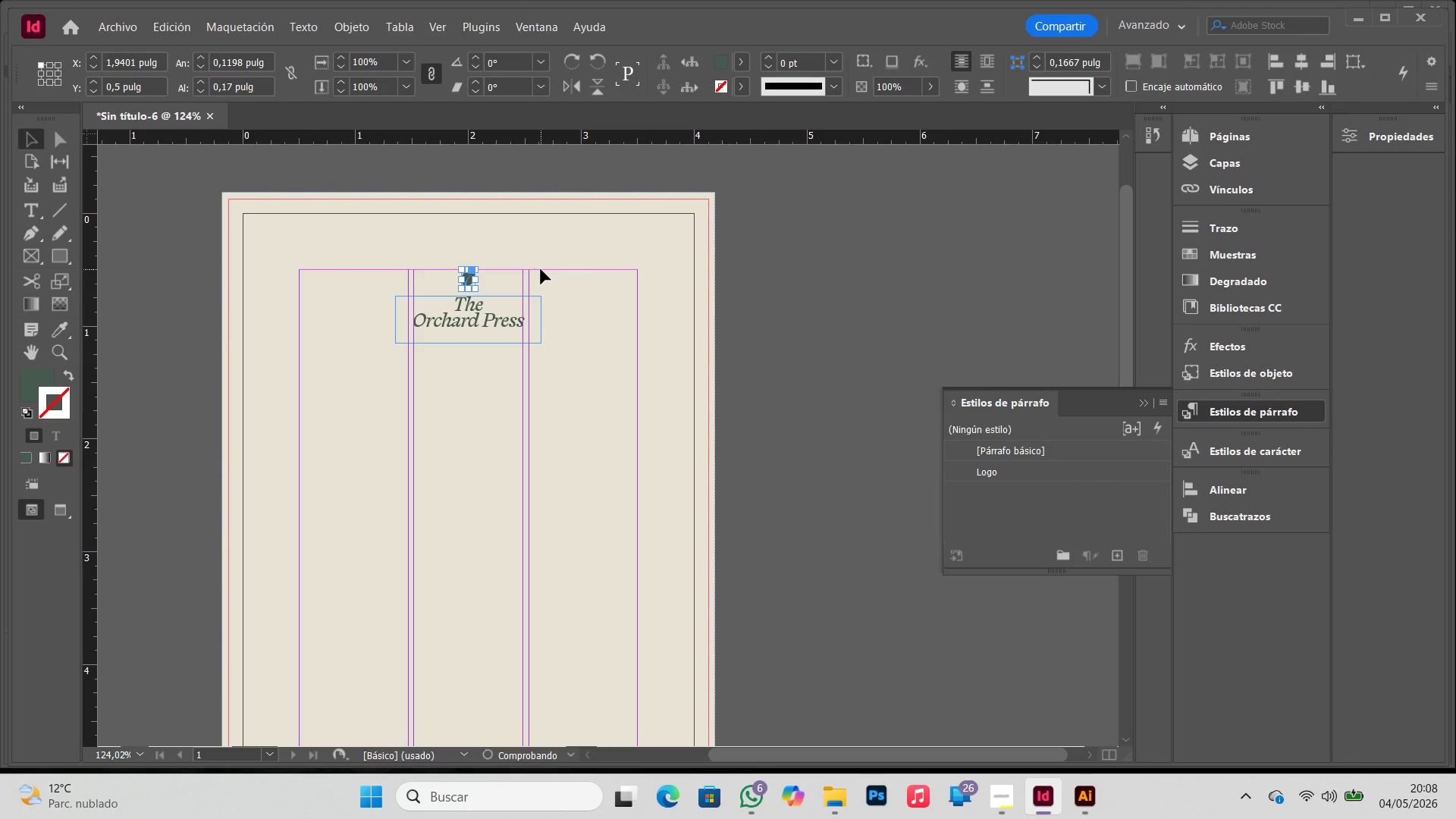 
left_click([541, 269])
 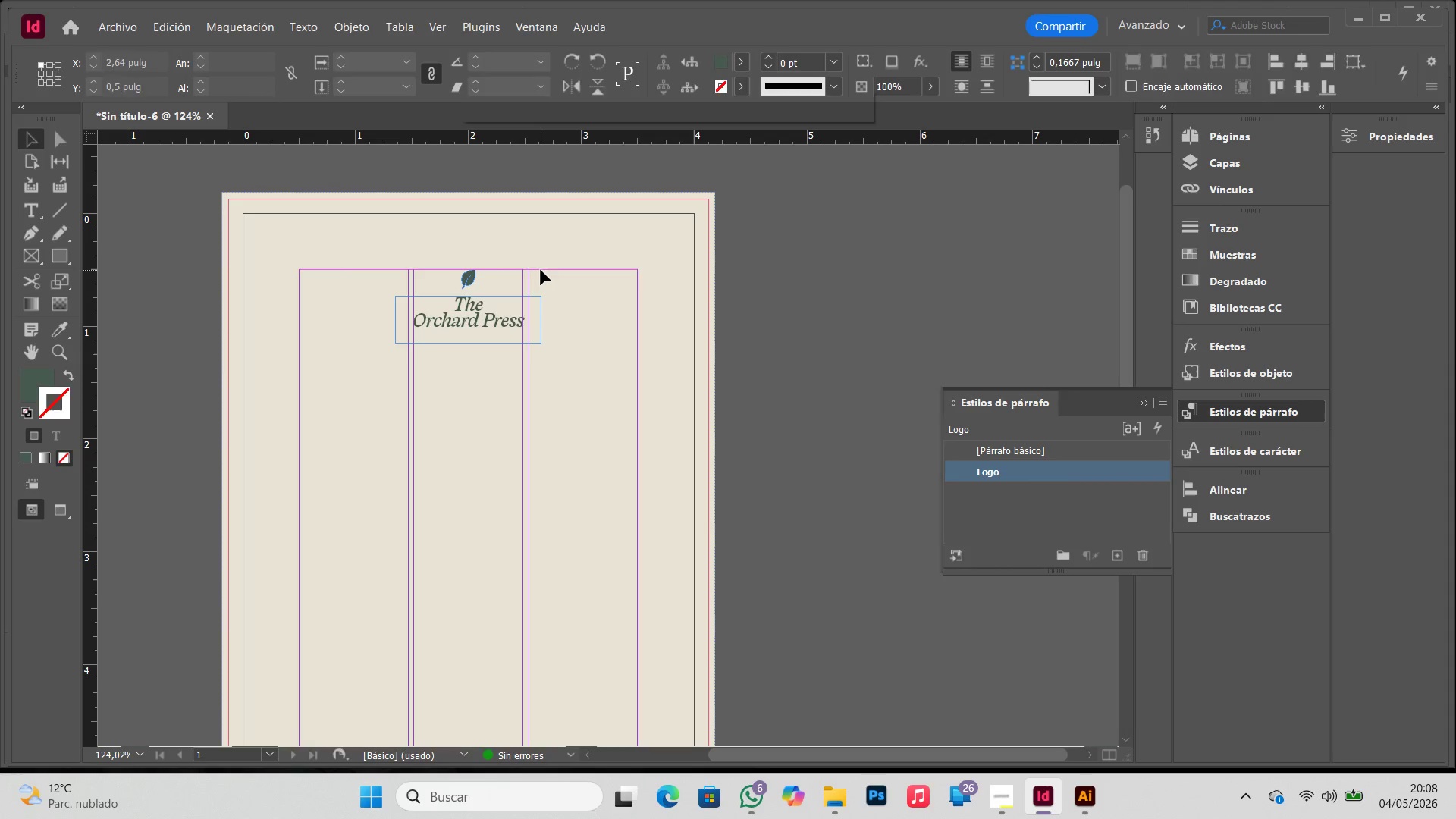 
type(ww)
 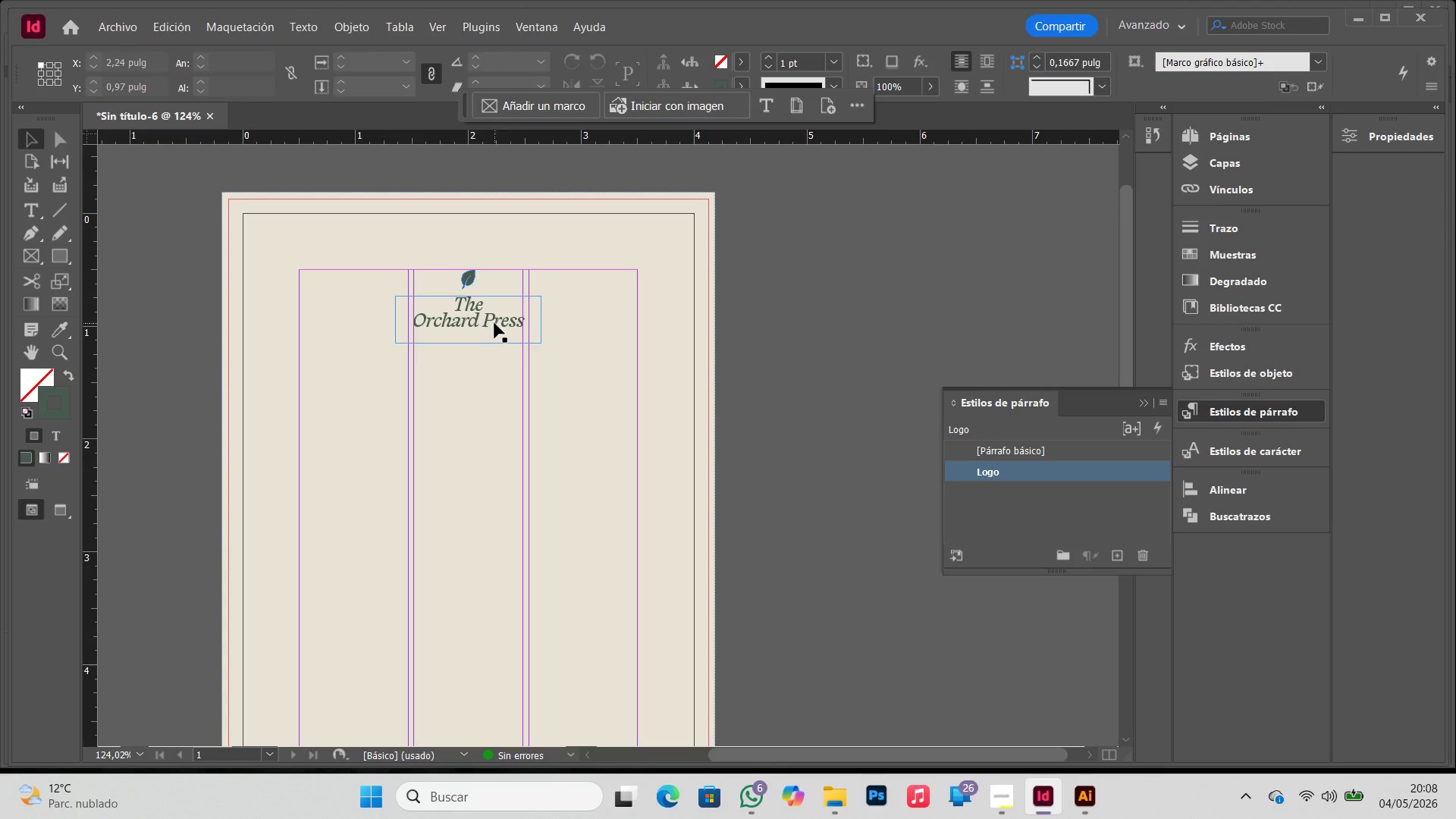 
double_click([494, 323])
 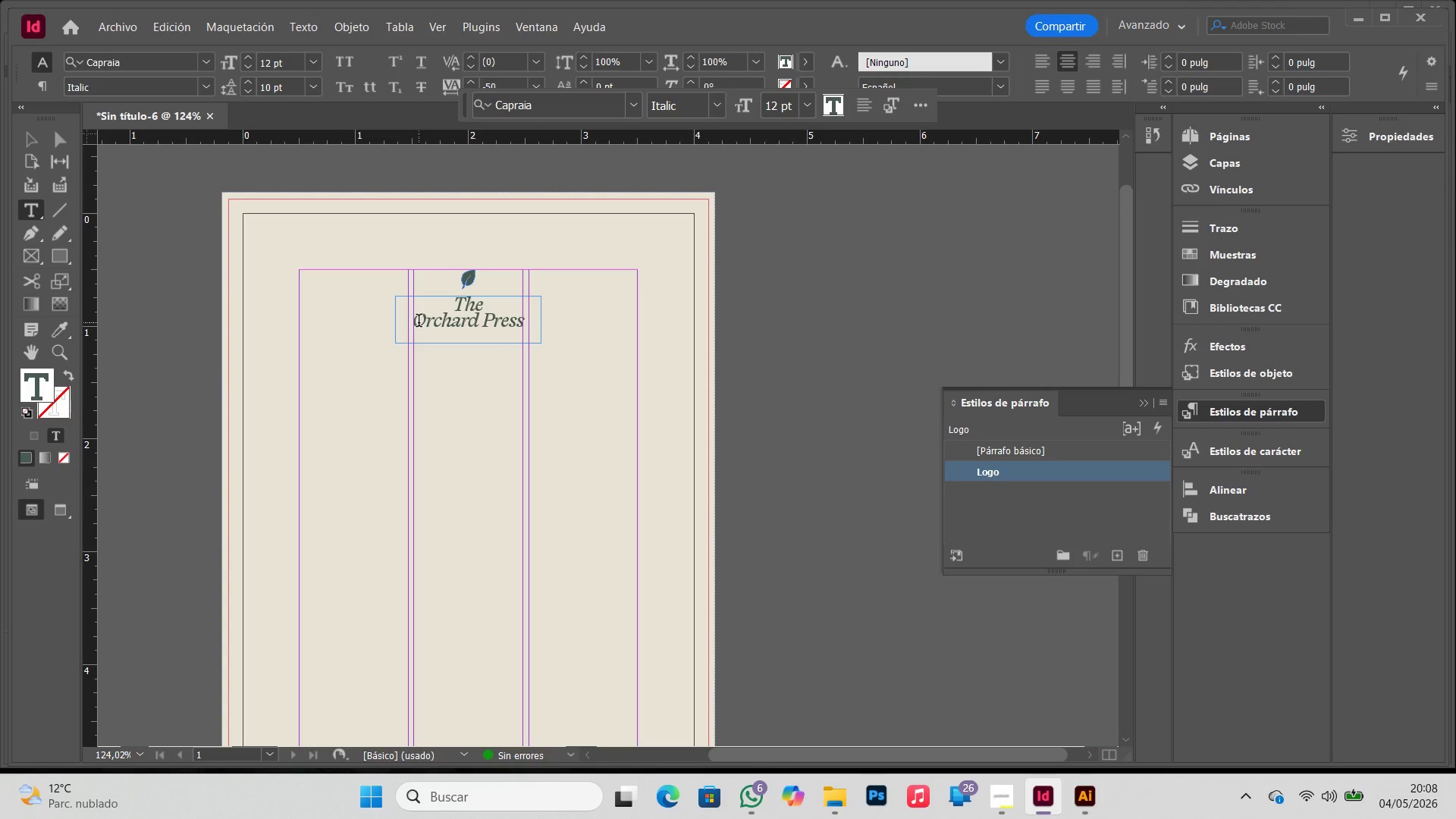 
left_click([414, 322])
 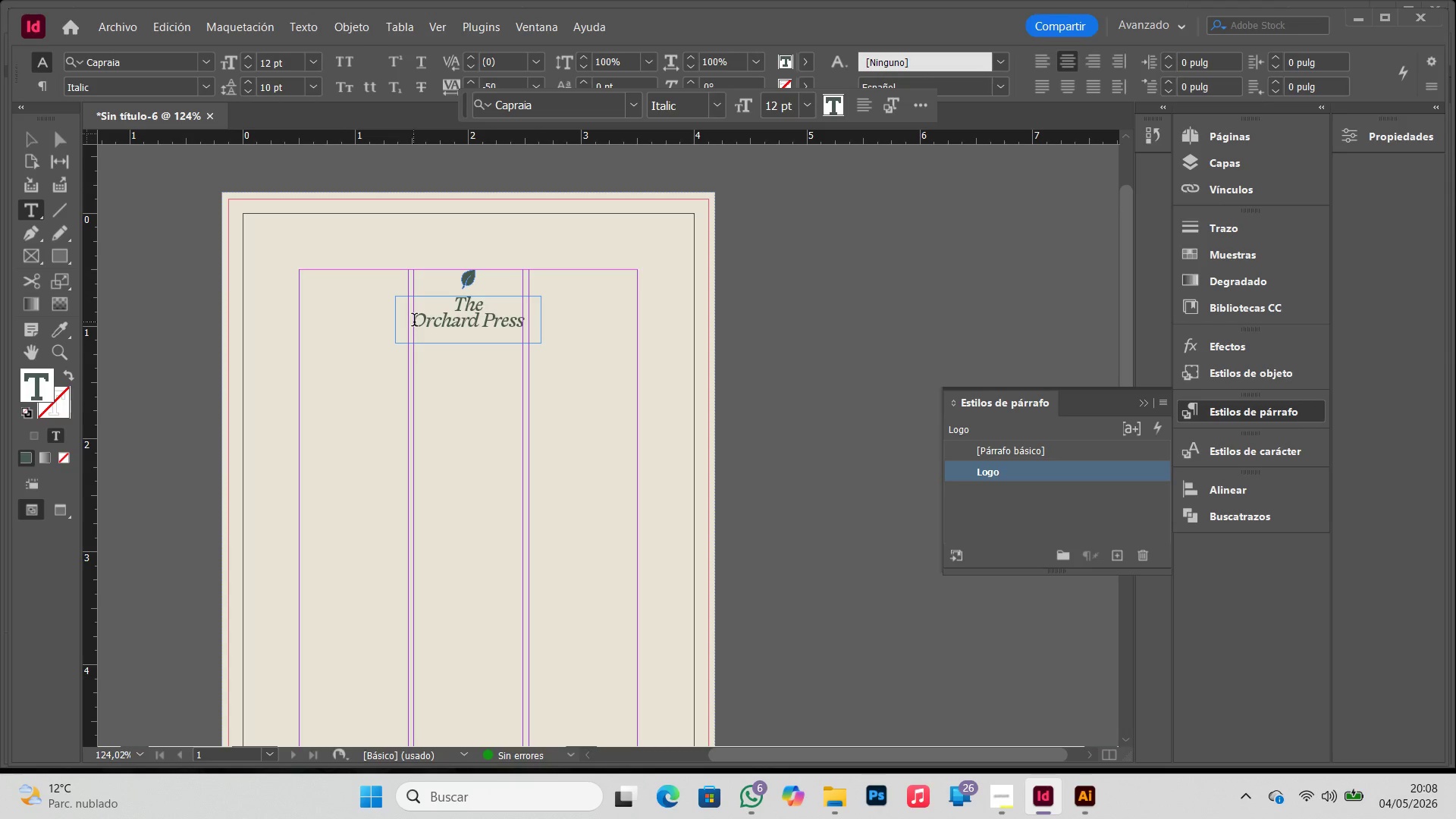 
key(Backspace)
 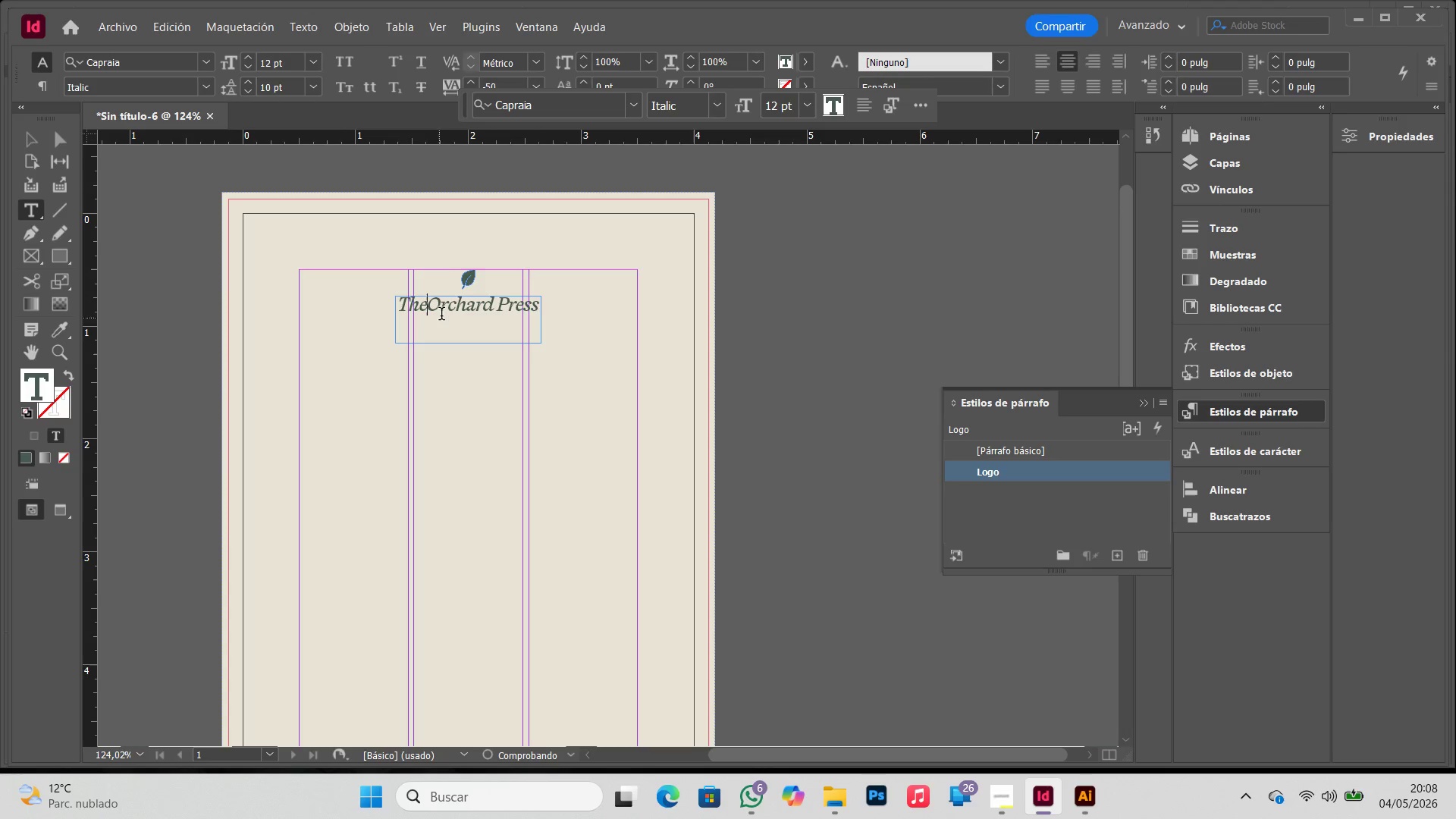 
key(Space)
 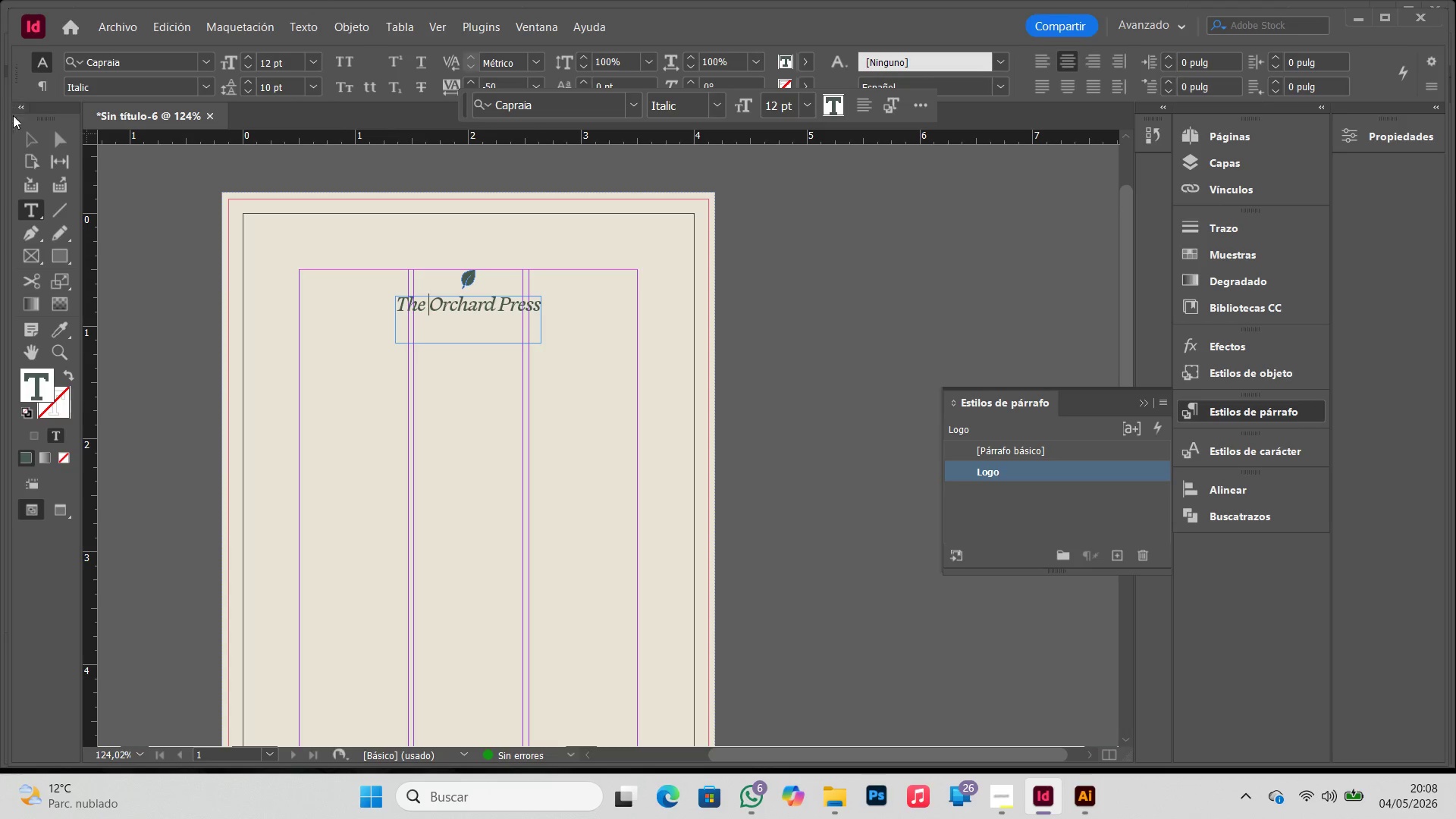 
left_click([30, 136])
 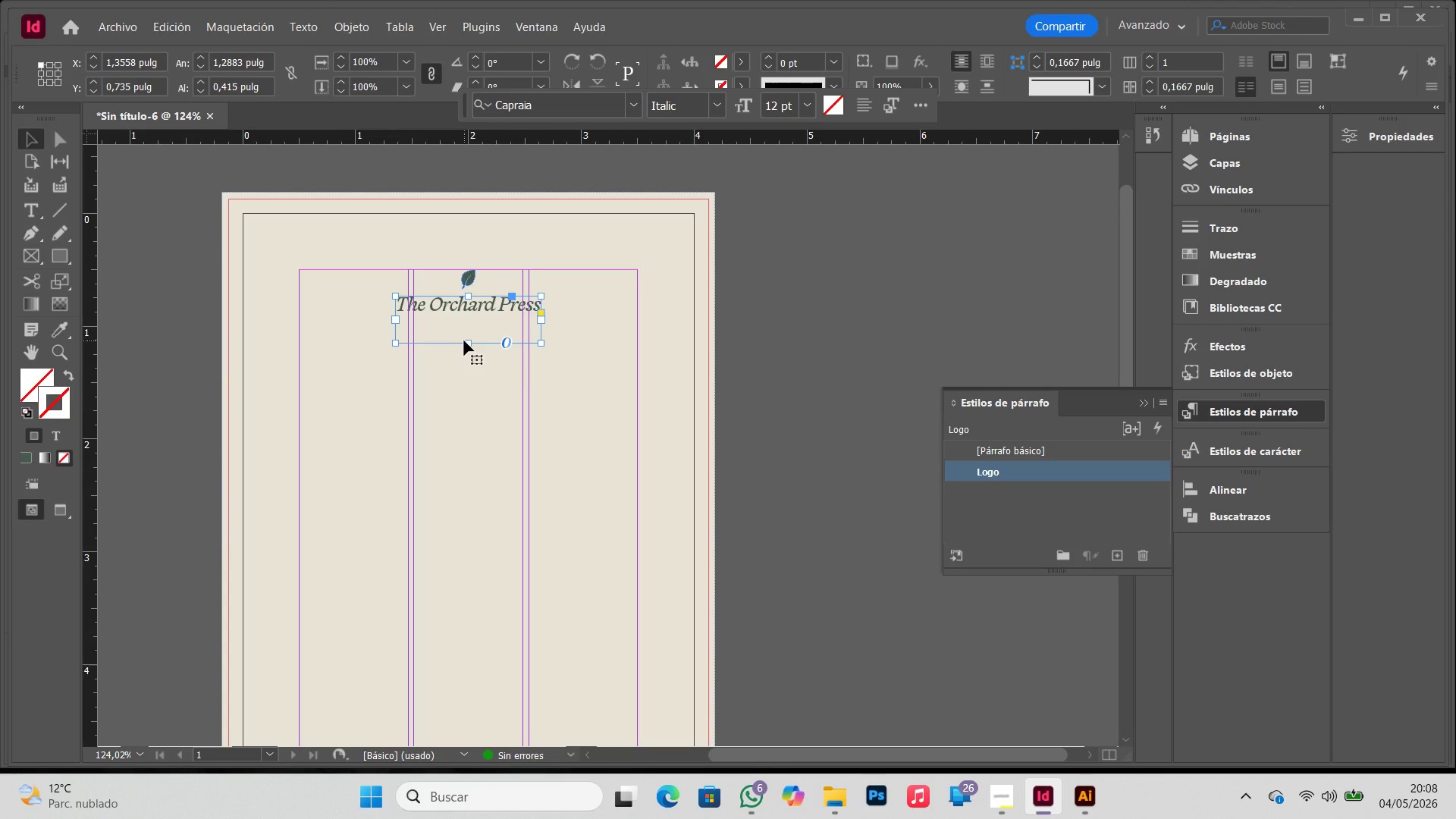 
double_click([466, 340])
 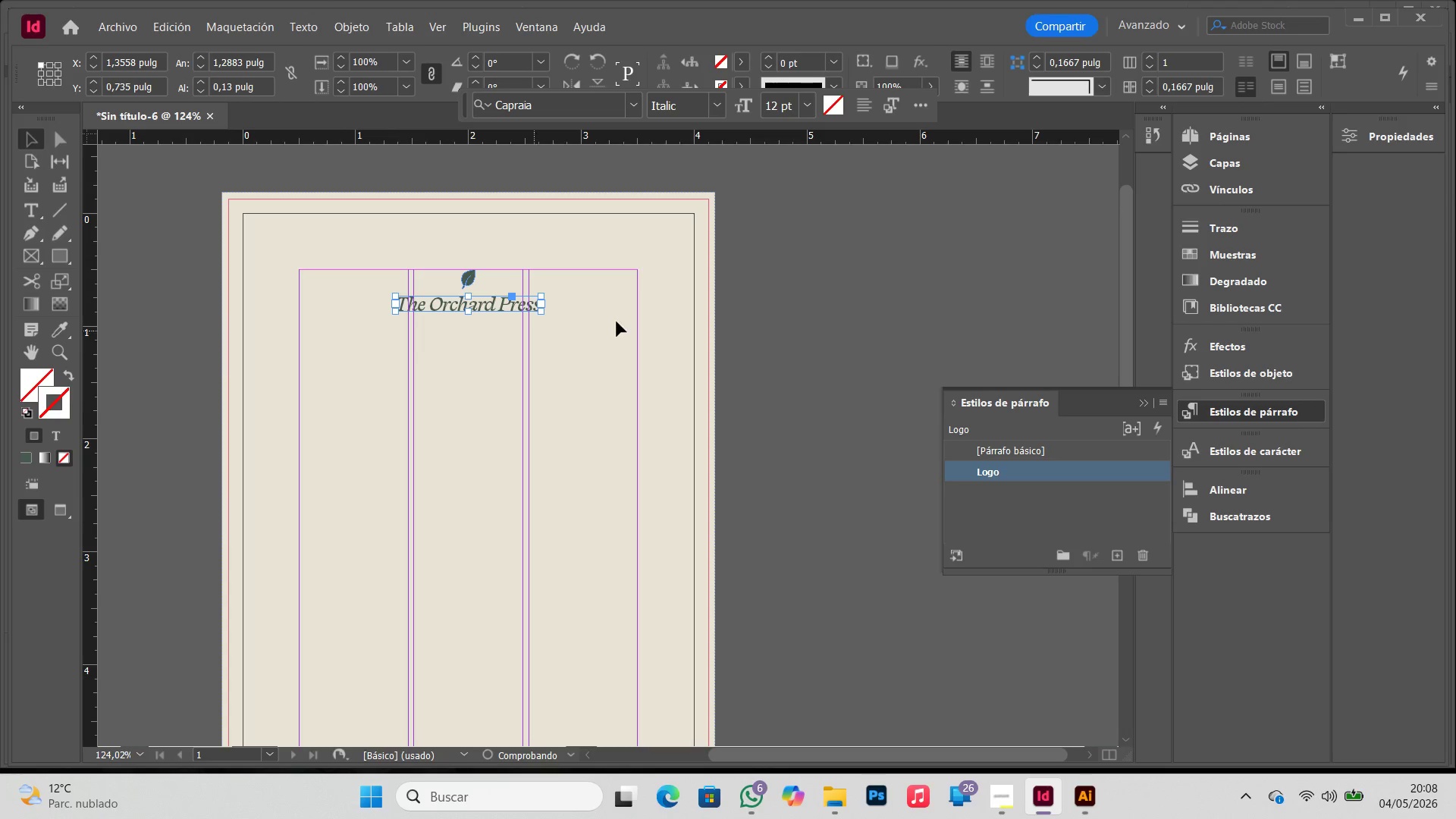 
triple_click([617, 322])
 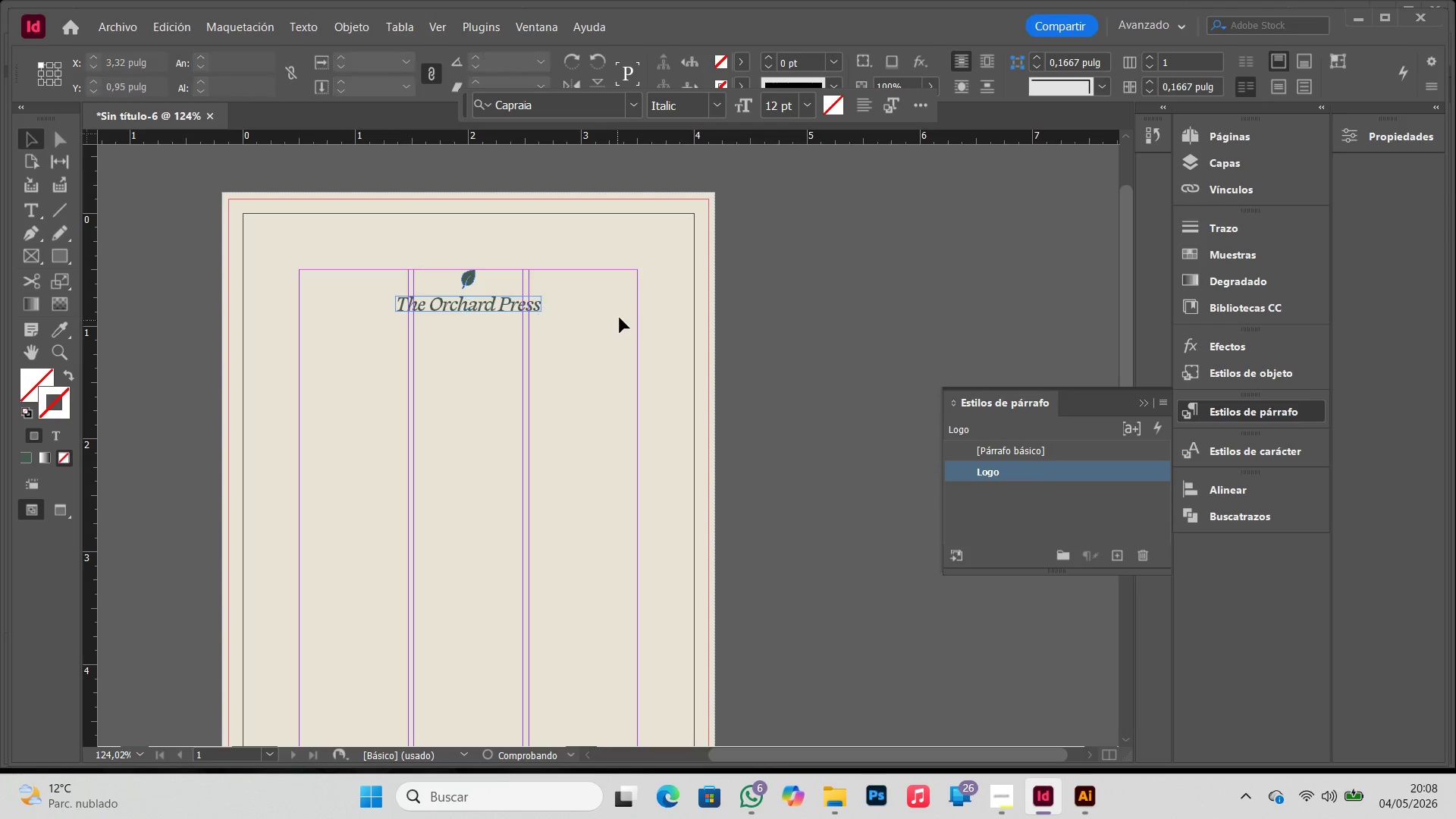 
key(W)
 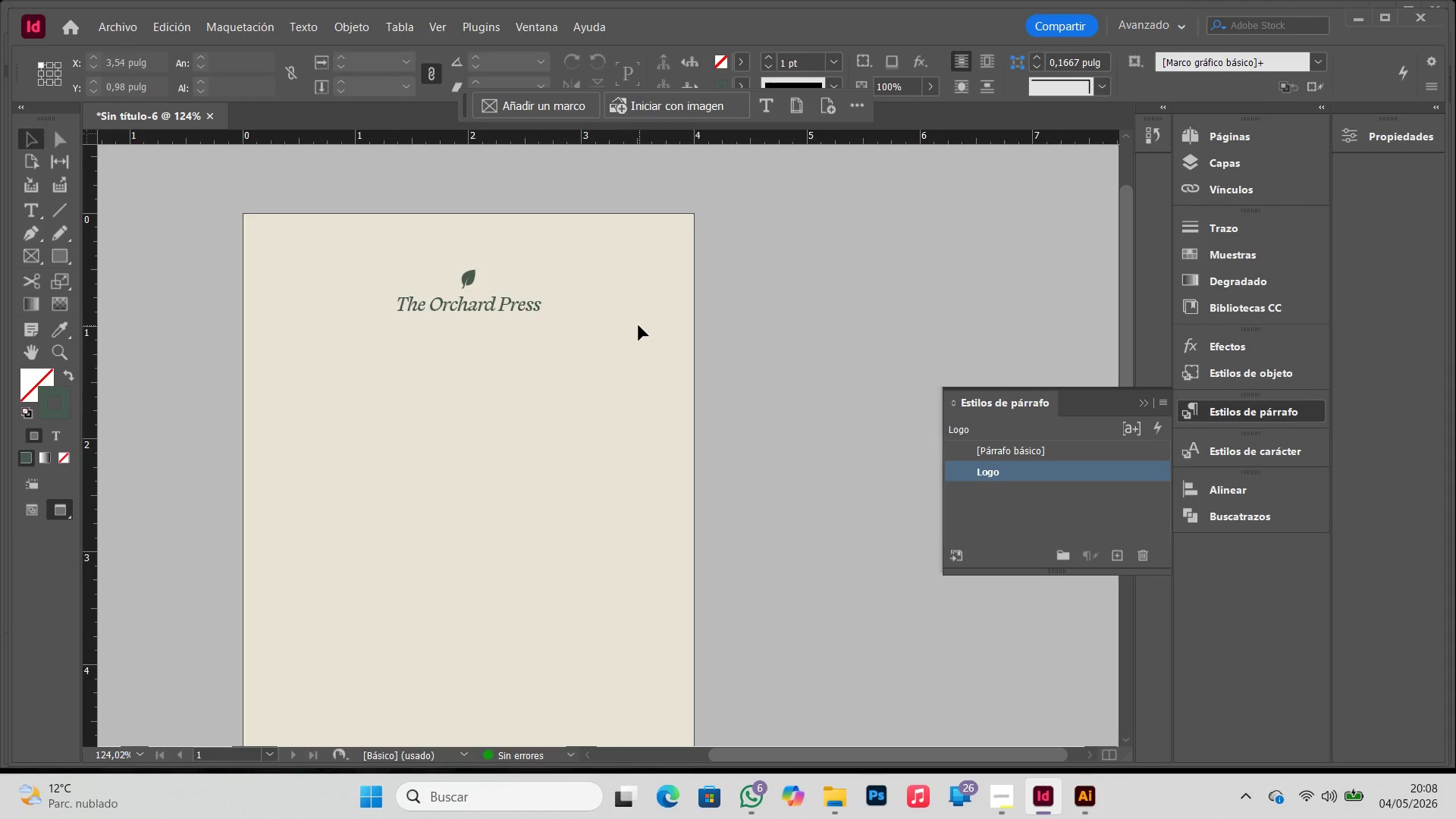 
key(W)
 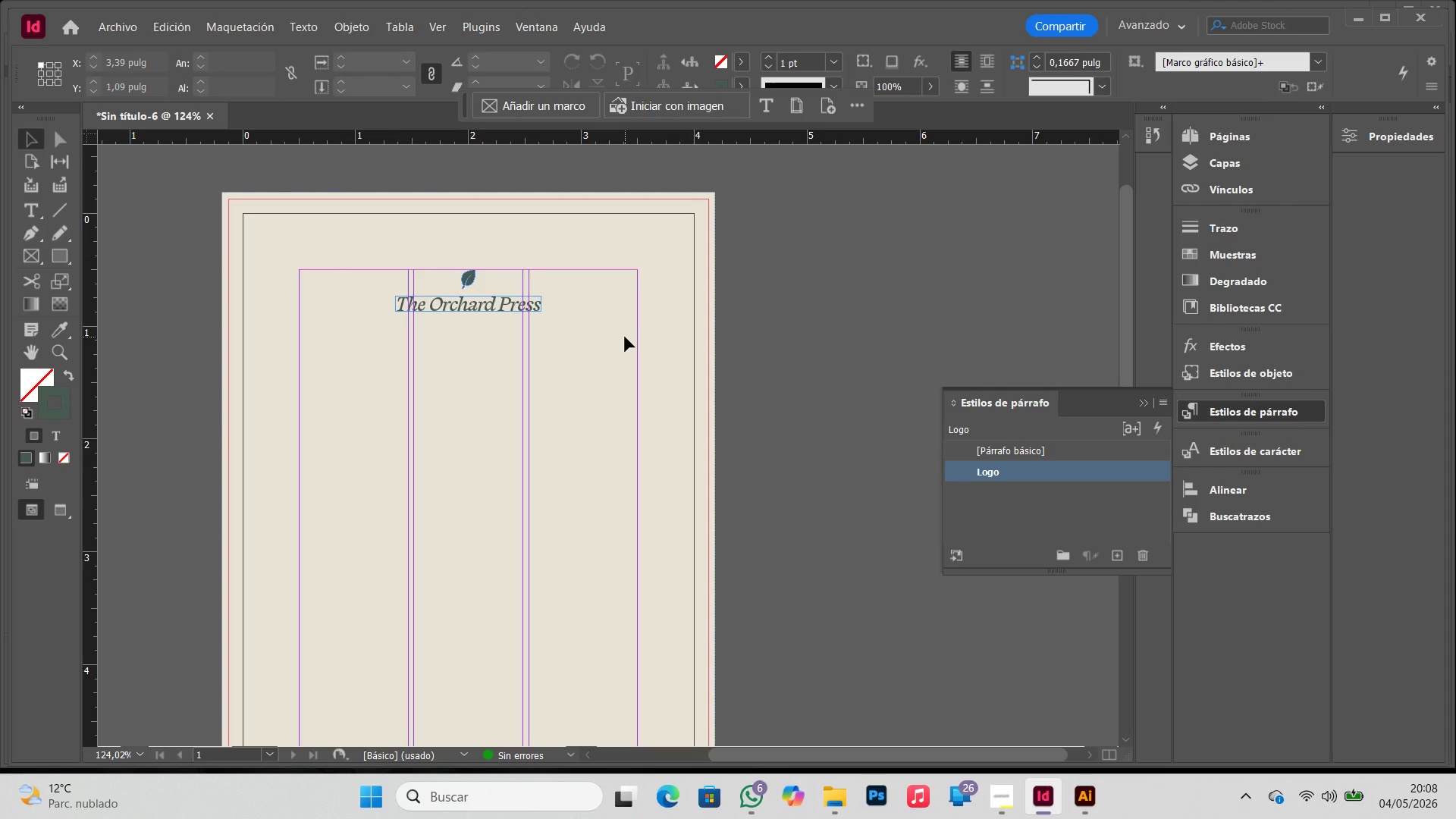 
left_click([625, 337])
 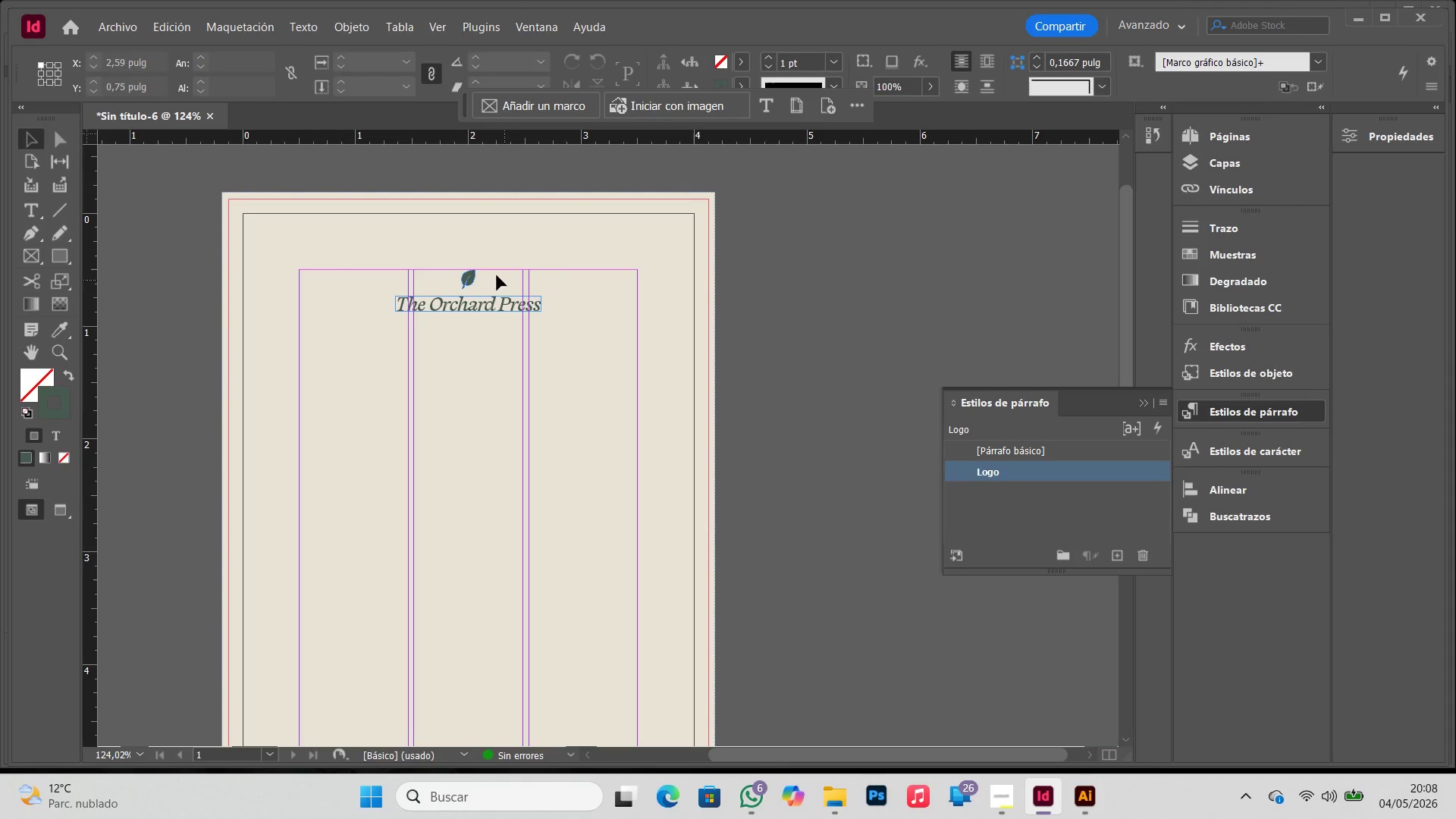 
hold_key(key=Z, duration=0.69)
 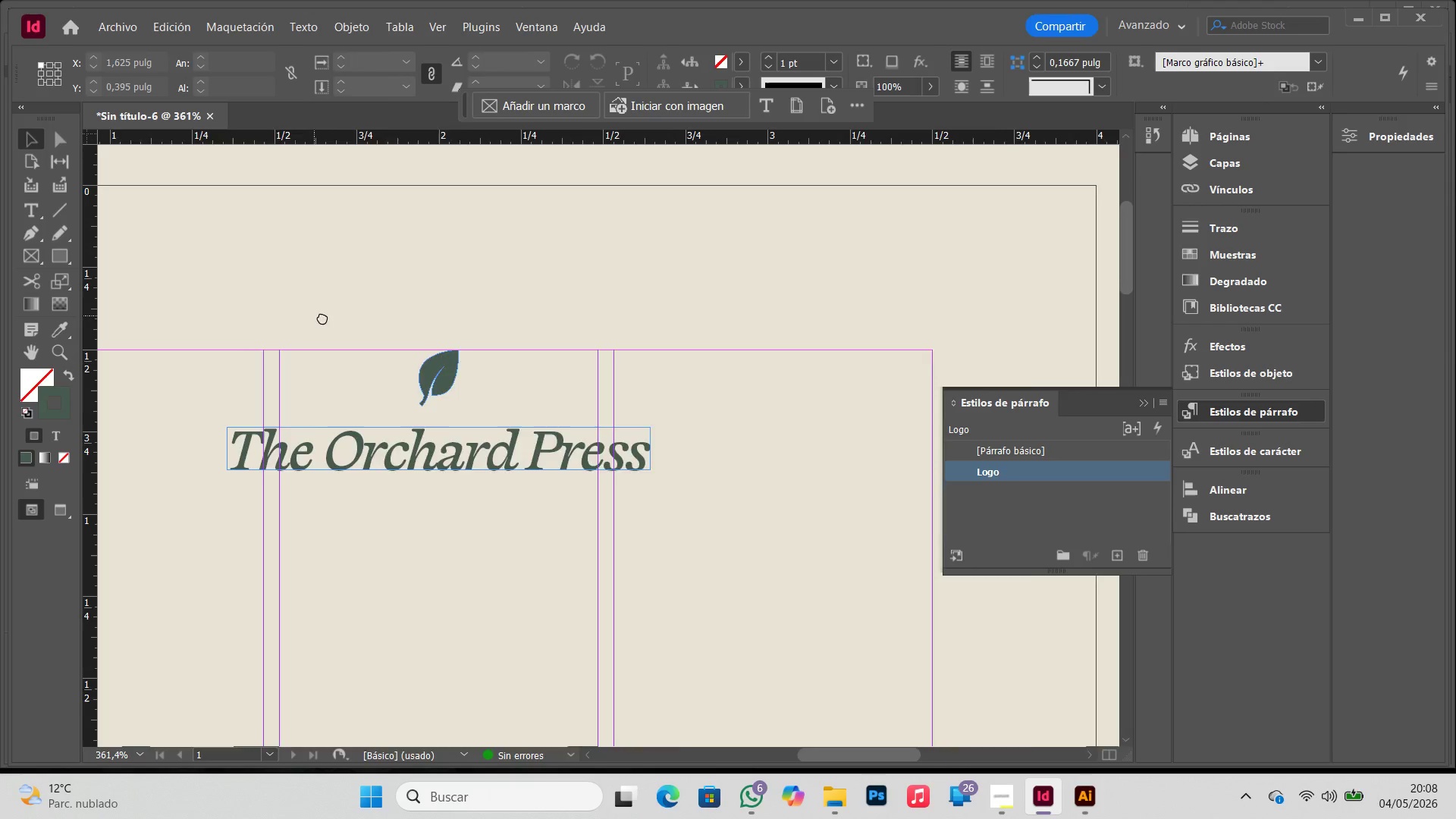 
left_click_drag(start_coordinate=[352, 232], to_coordinate=[702, 373])
 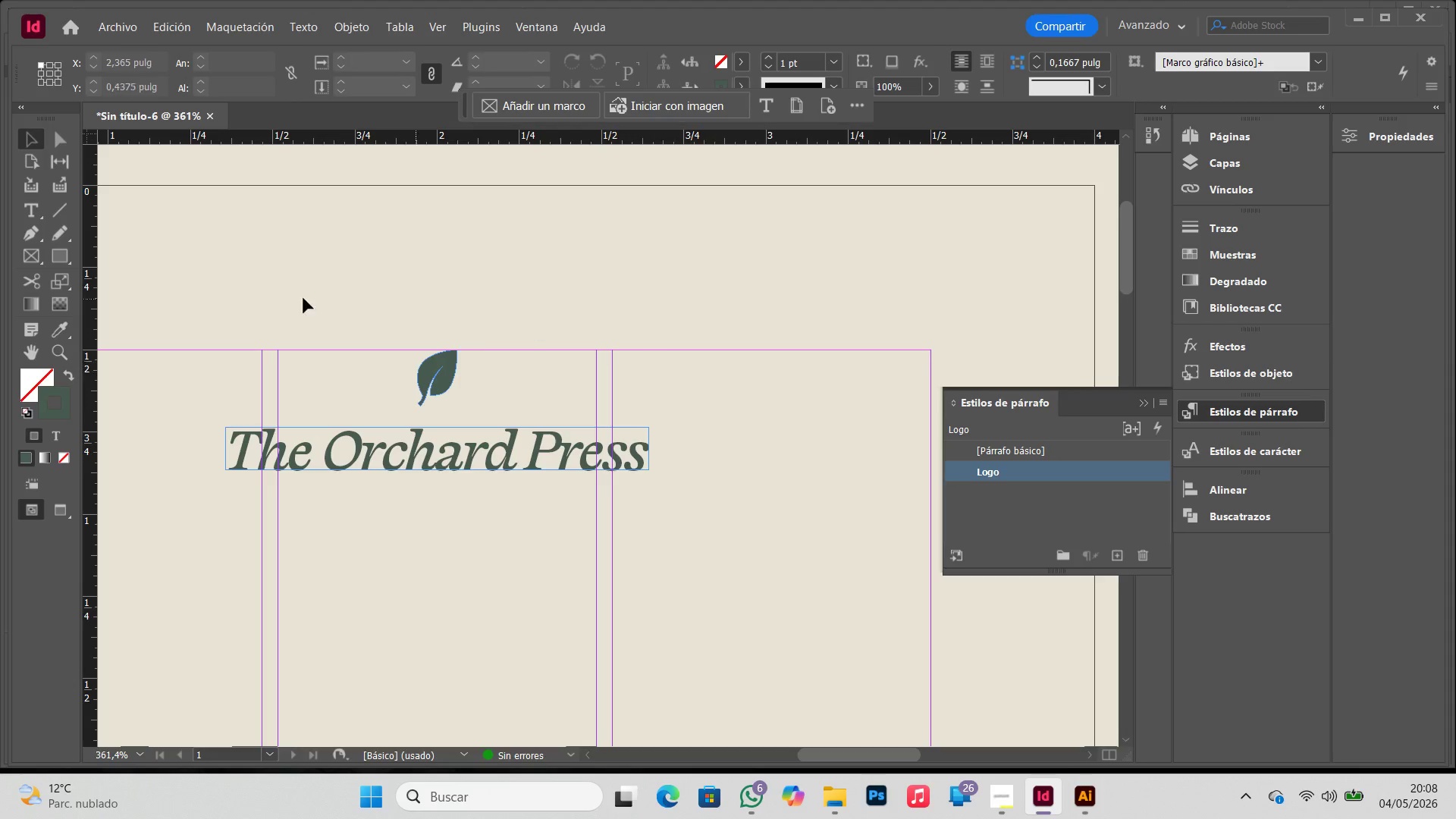 
hold_key(key=Space, duration=0.5)
 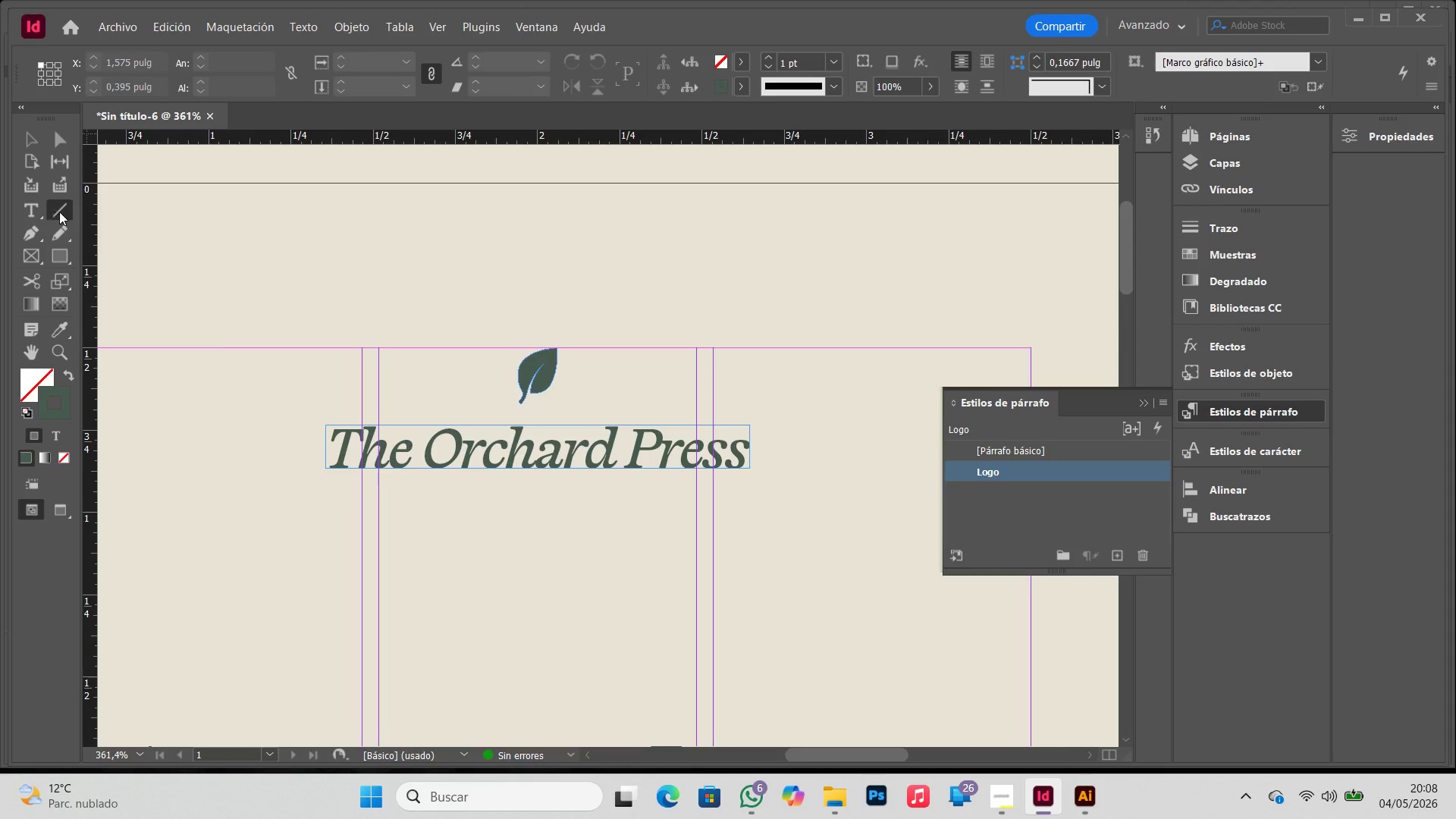 
left_click_drag(start_coordinate=[315, 317], to_coordinate=[416, 315])
 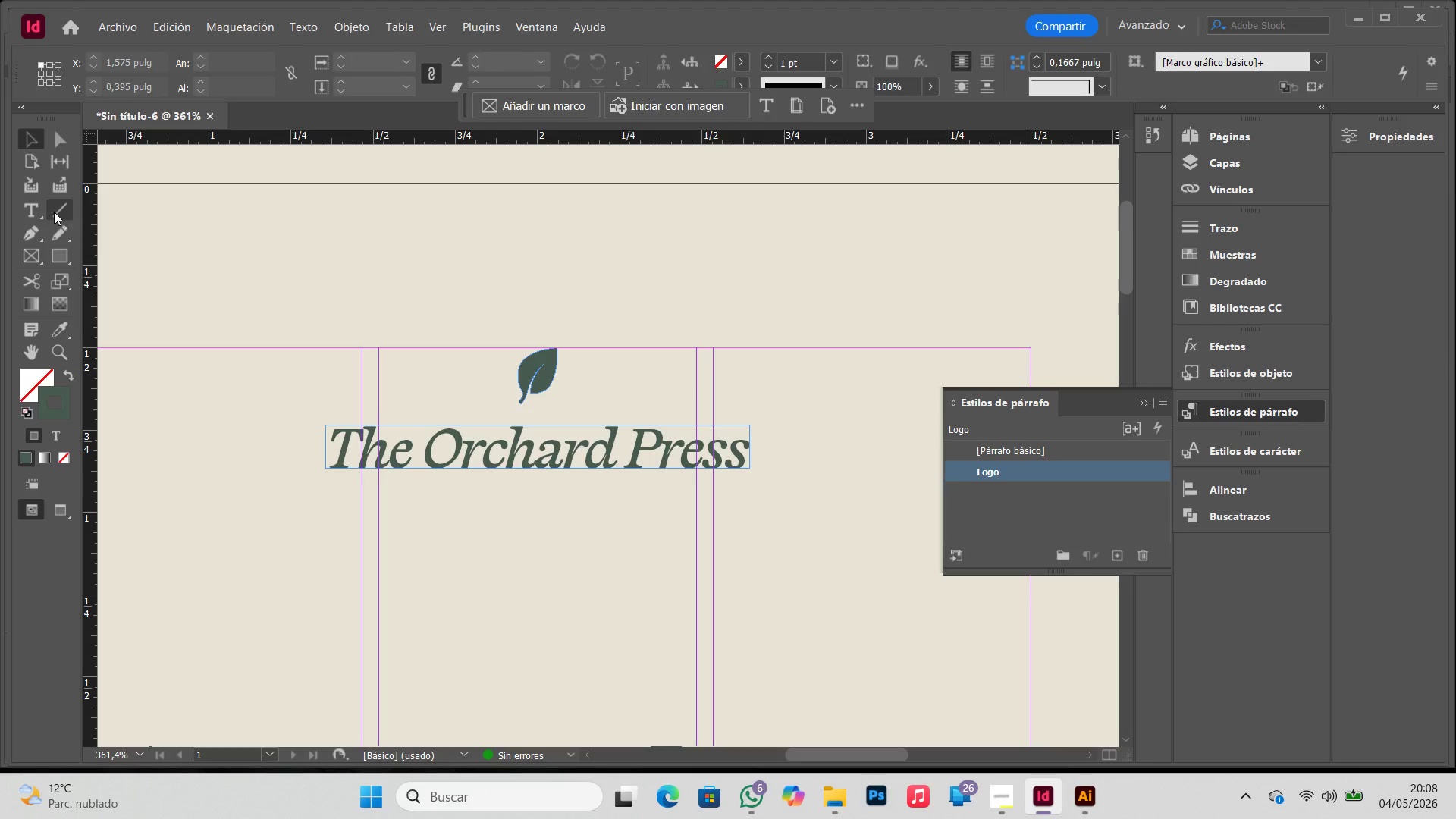 
left_click([54, 212])
 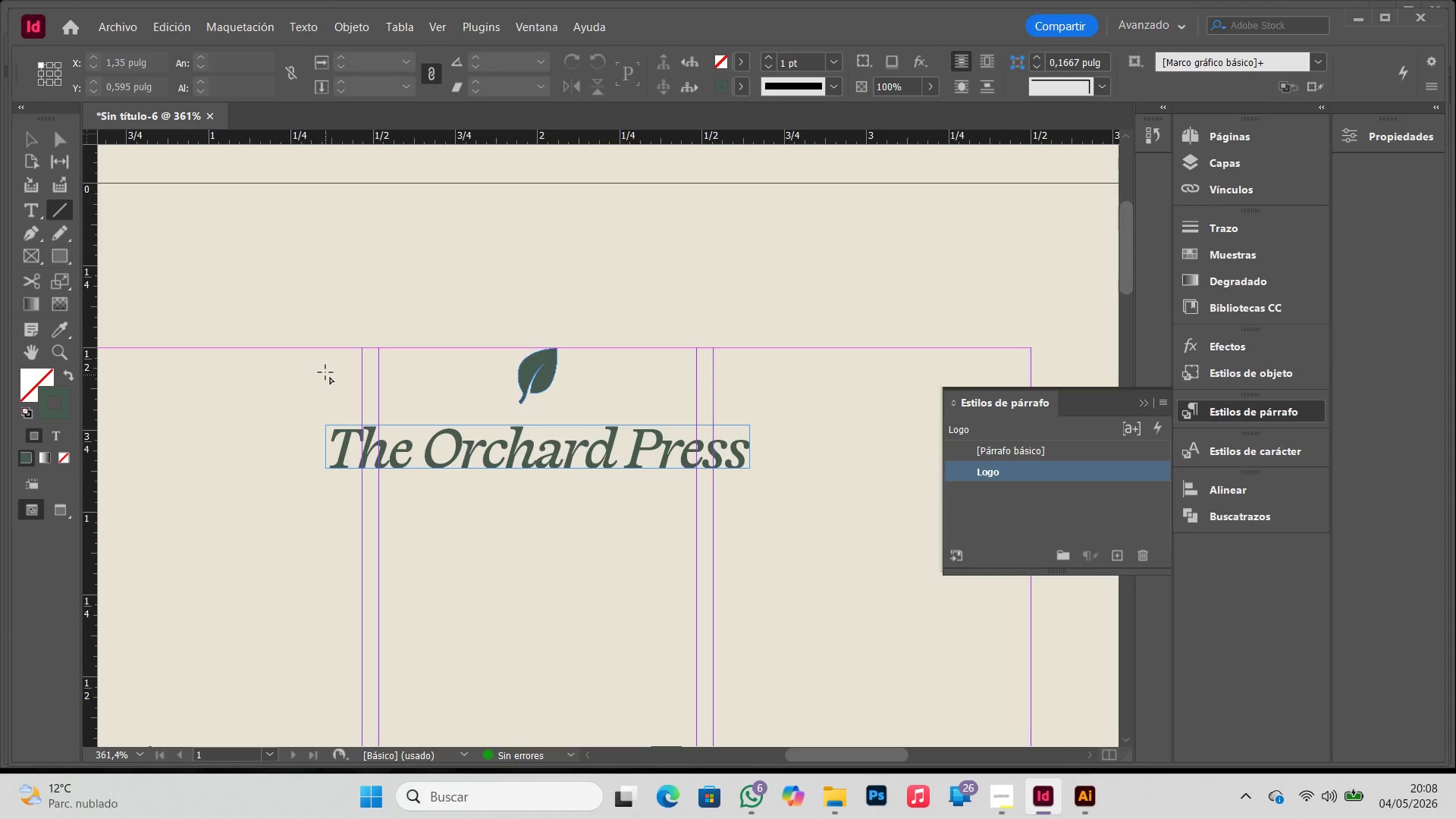 
hold_key(key=ShiftLeft, duration=1.48)
left_click_drag(start_coordinate=[325, 373], to_coordinate=[498, 372])
 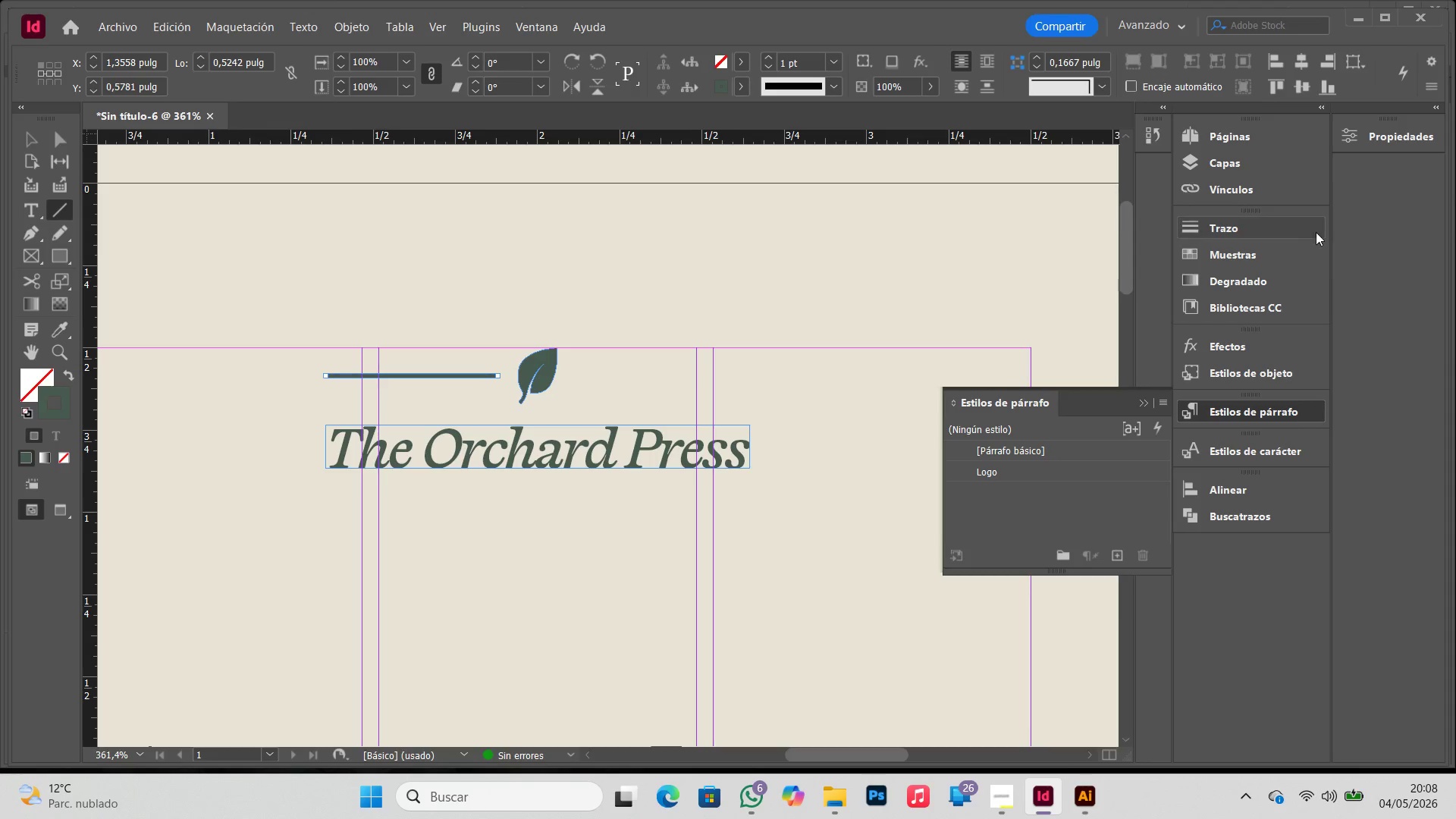 
left_click([1233, 230])
 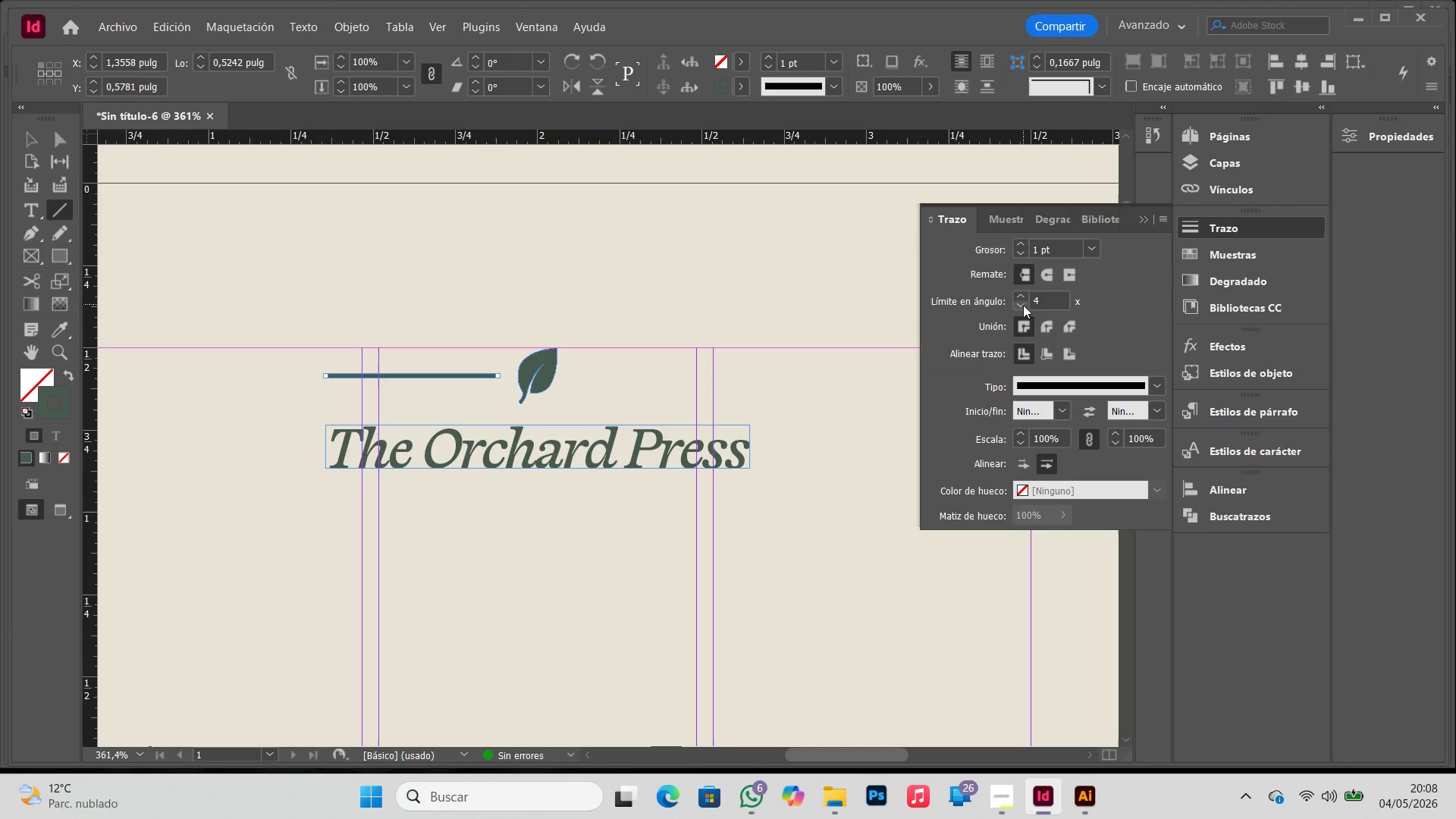 
left_click([1025, 253])
 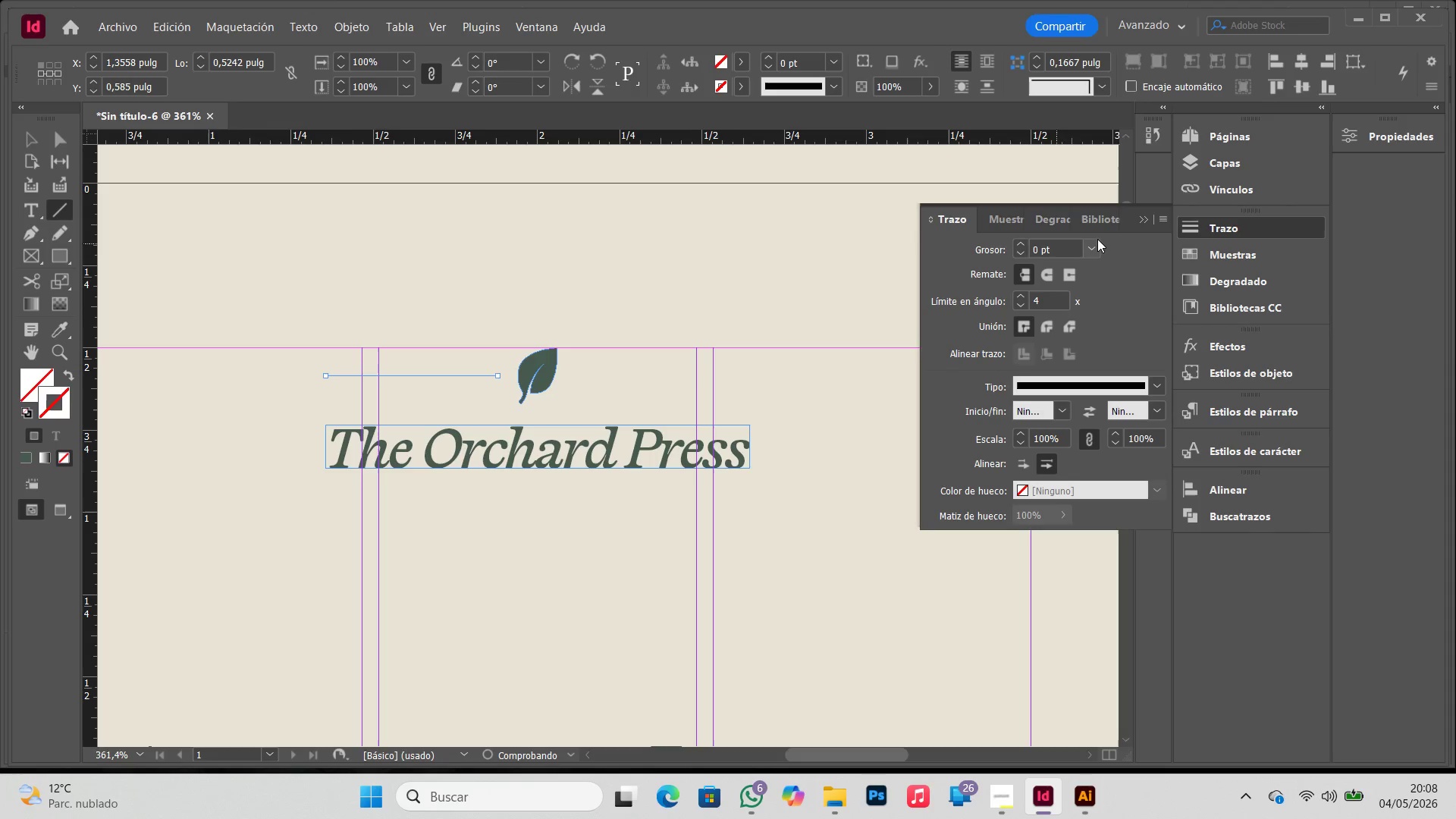 
left_click([1100, 239])